 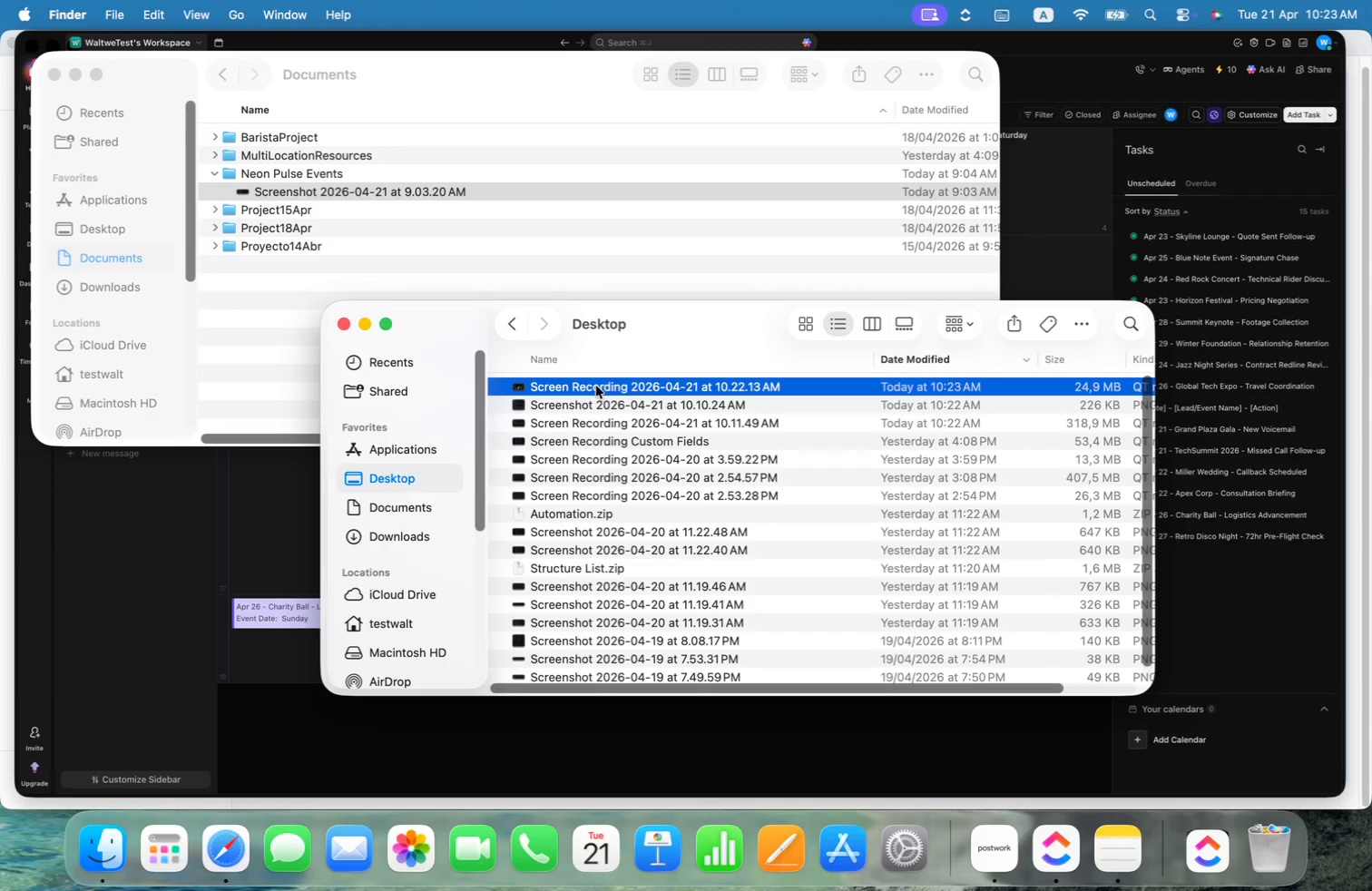 
triple_click([596, 386])
 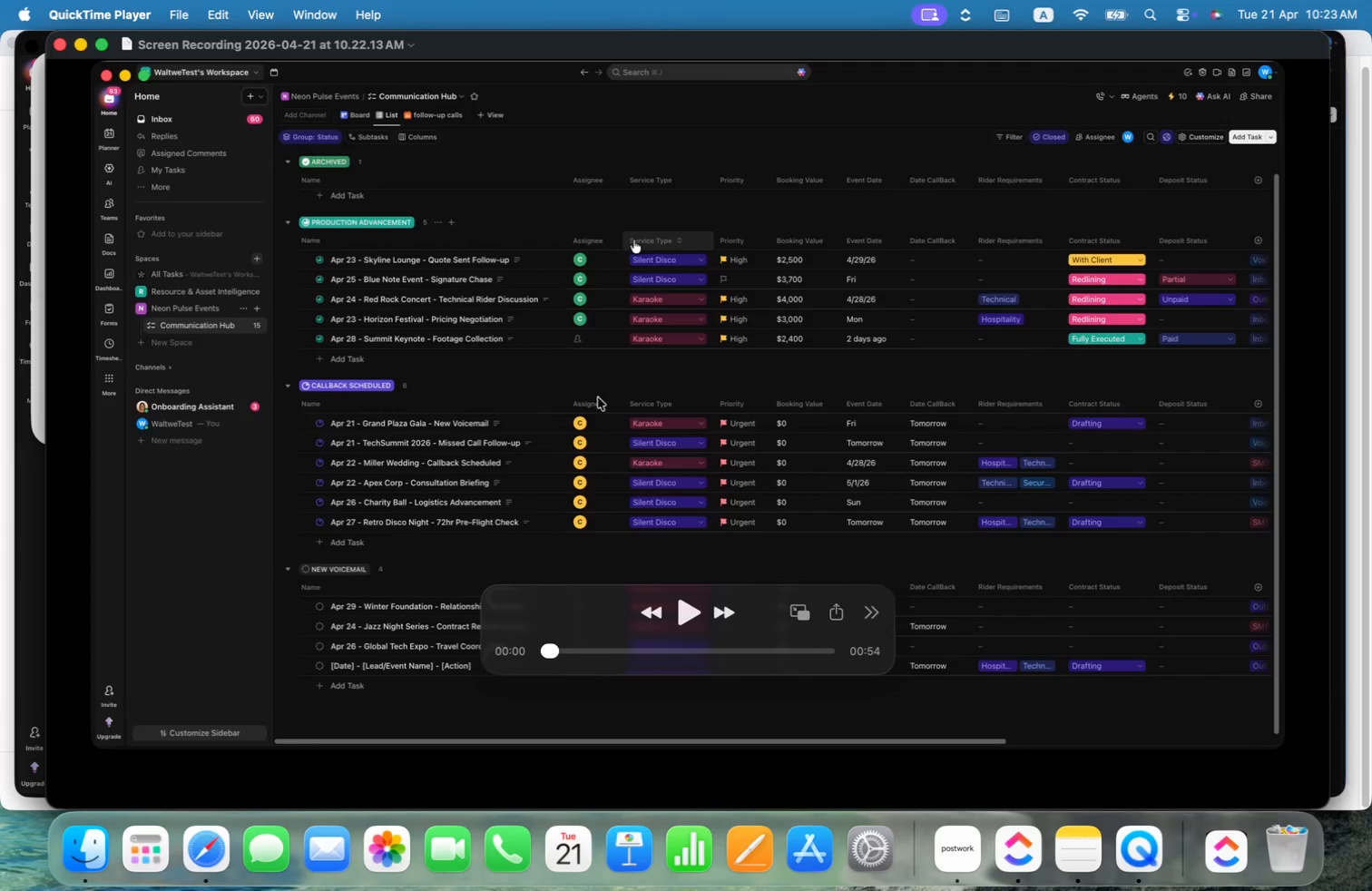 
left_click([689, 605])
 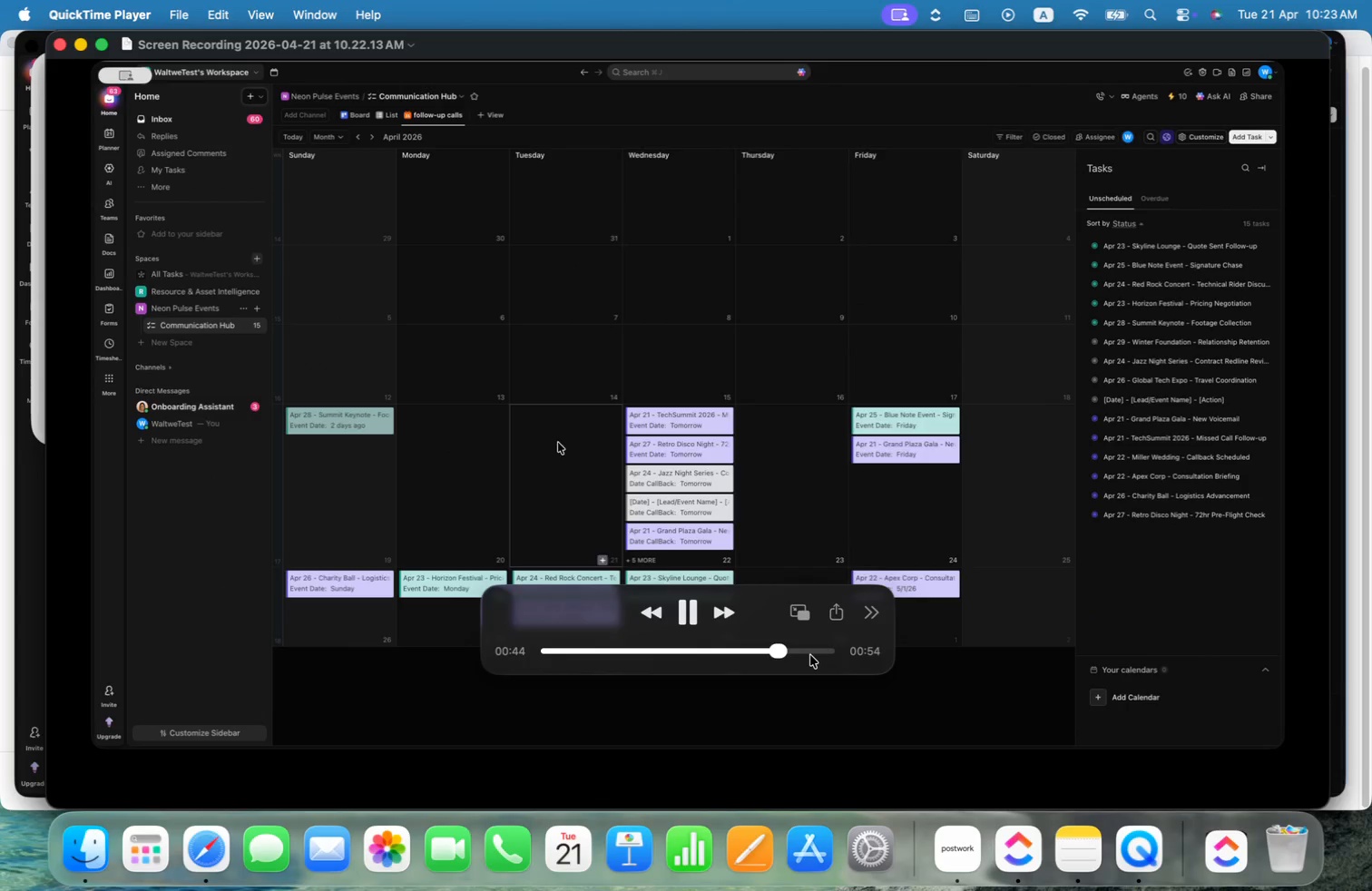 
left_click_drag(start_coordinate=[805, 655], to_coordinate=[555, 653])
 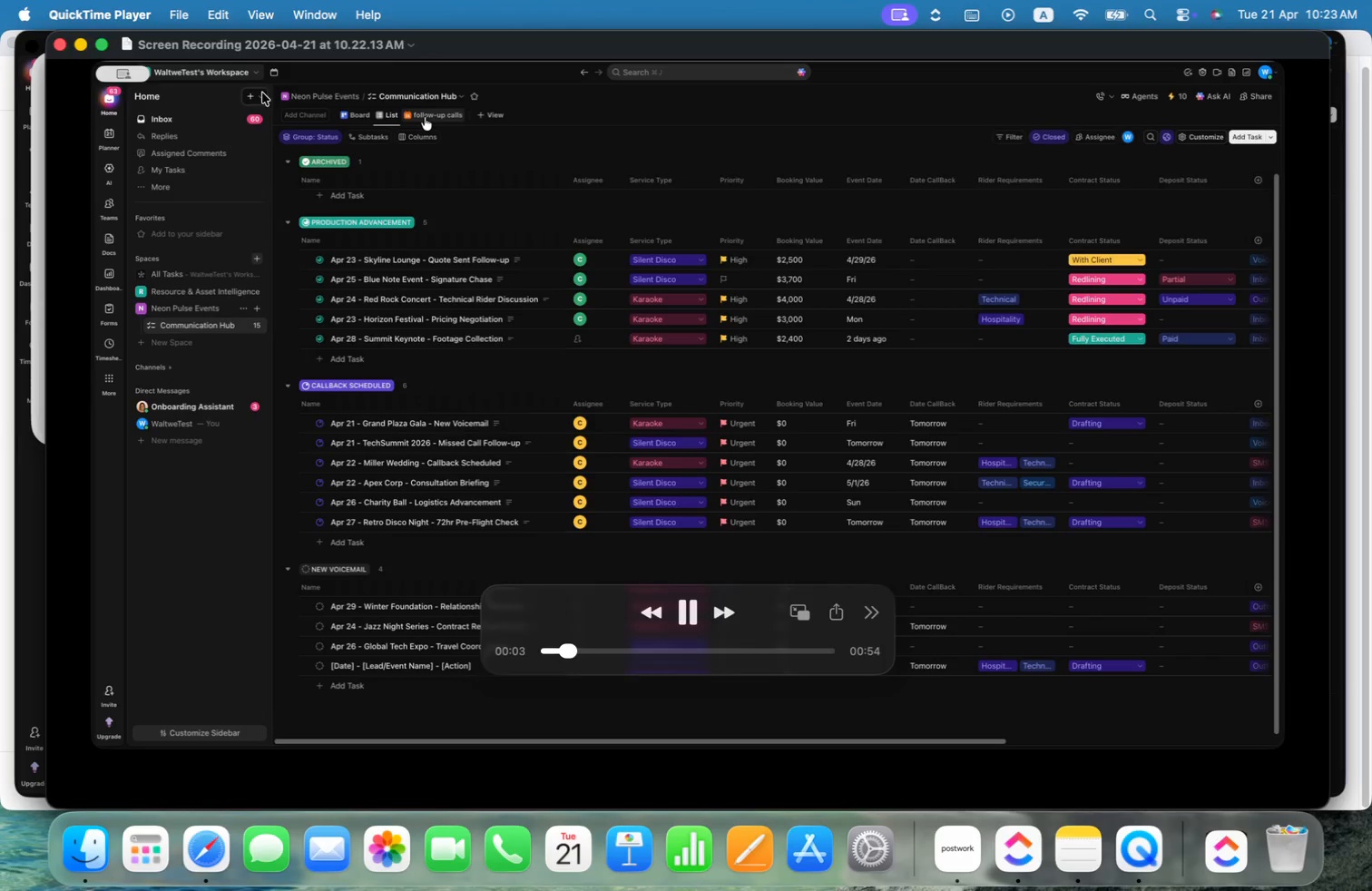 
key(Escape)
 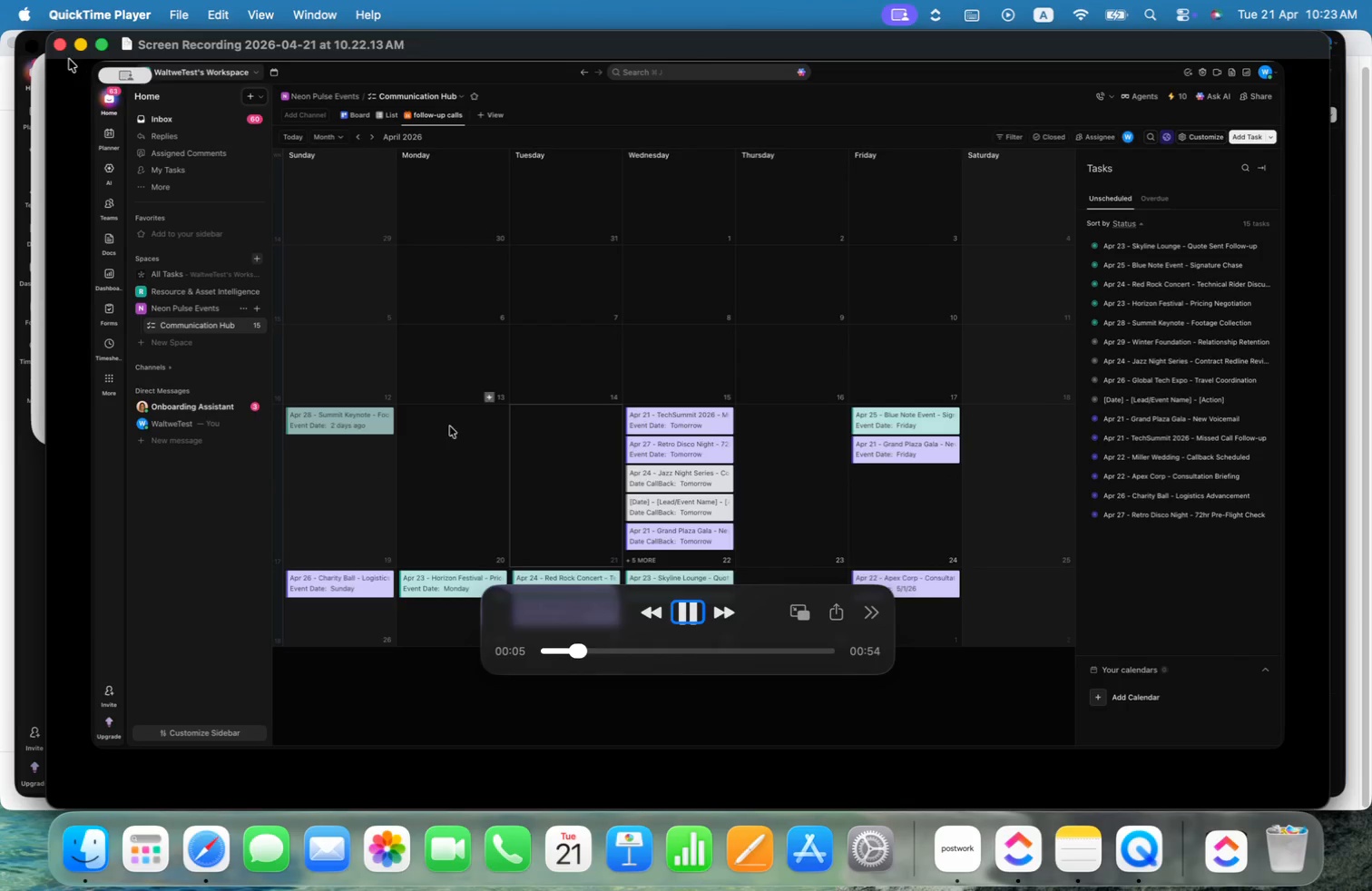 
left_click([57, 43])
 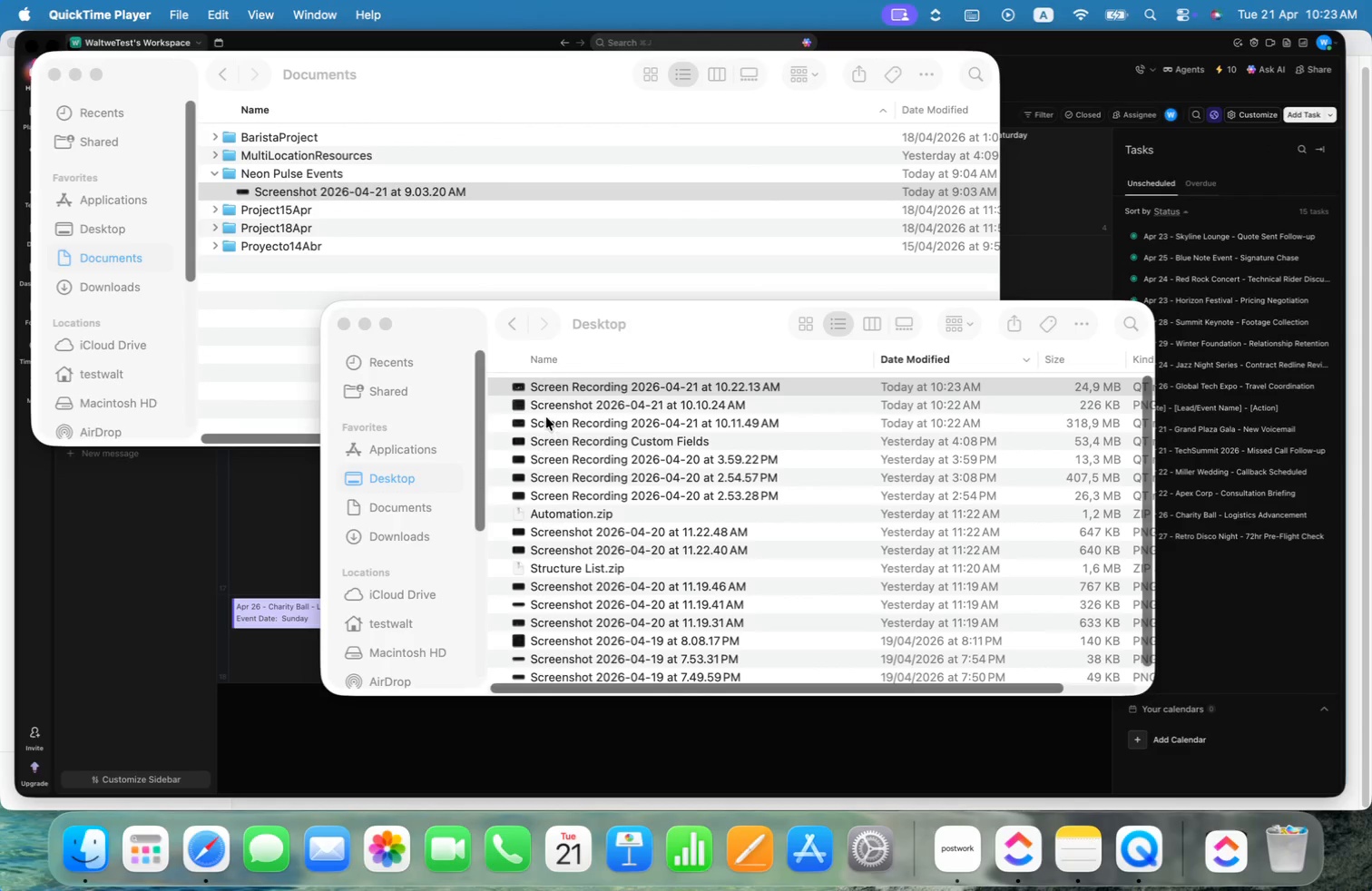 
right_click([582, 389])
 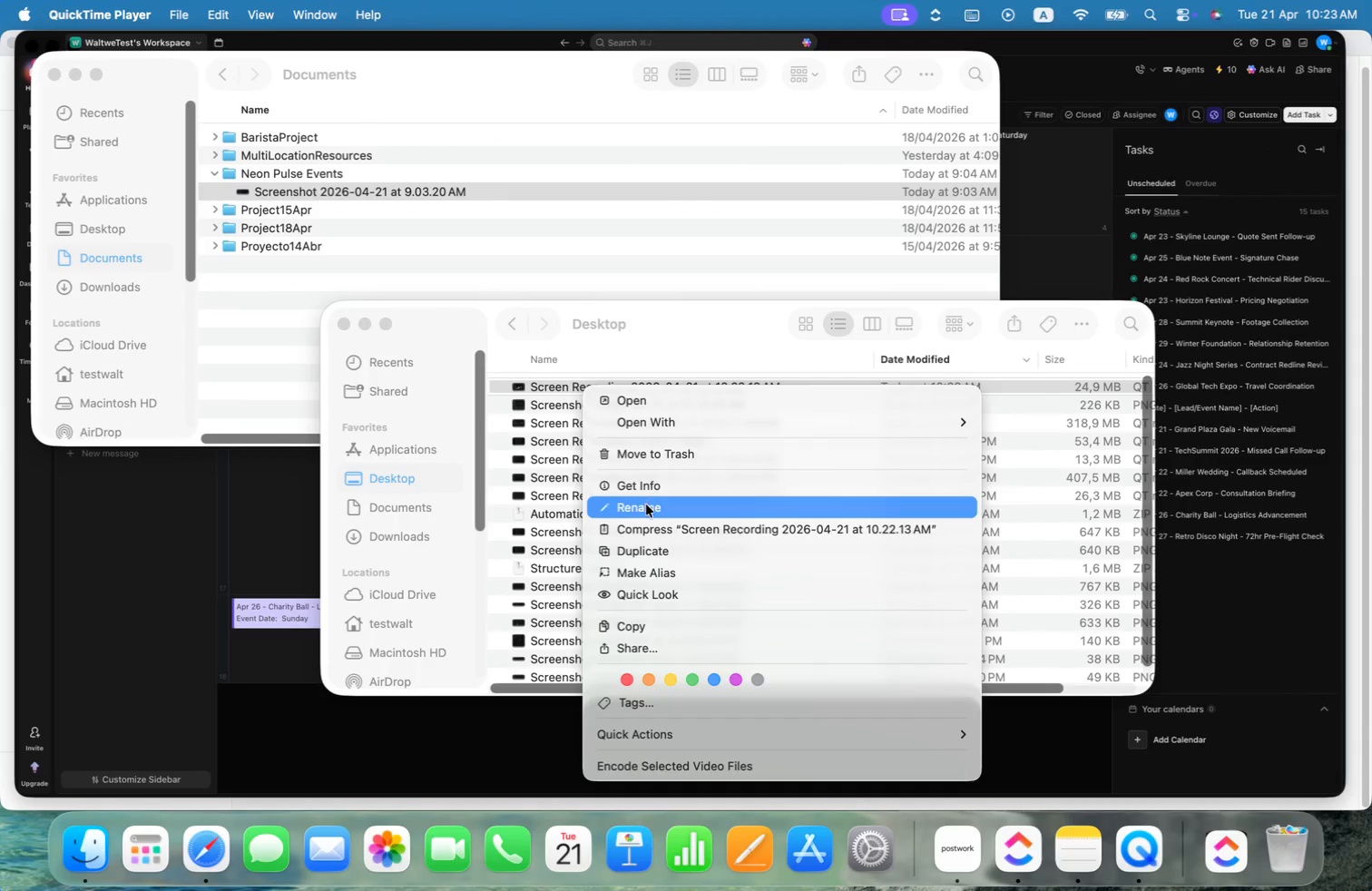 
hold_key(key=CommandLeft, duration=0.67)
 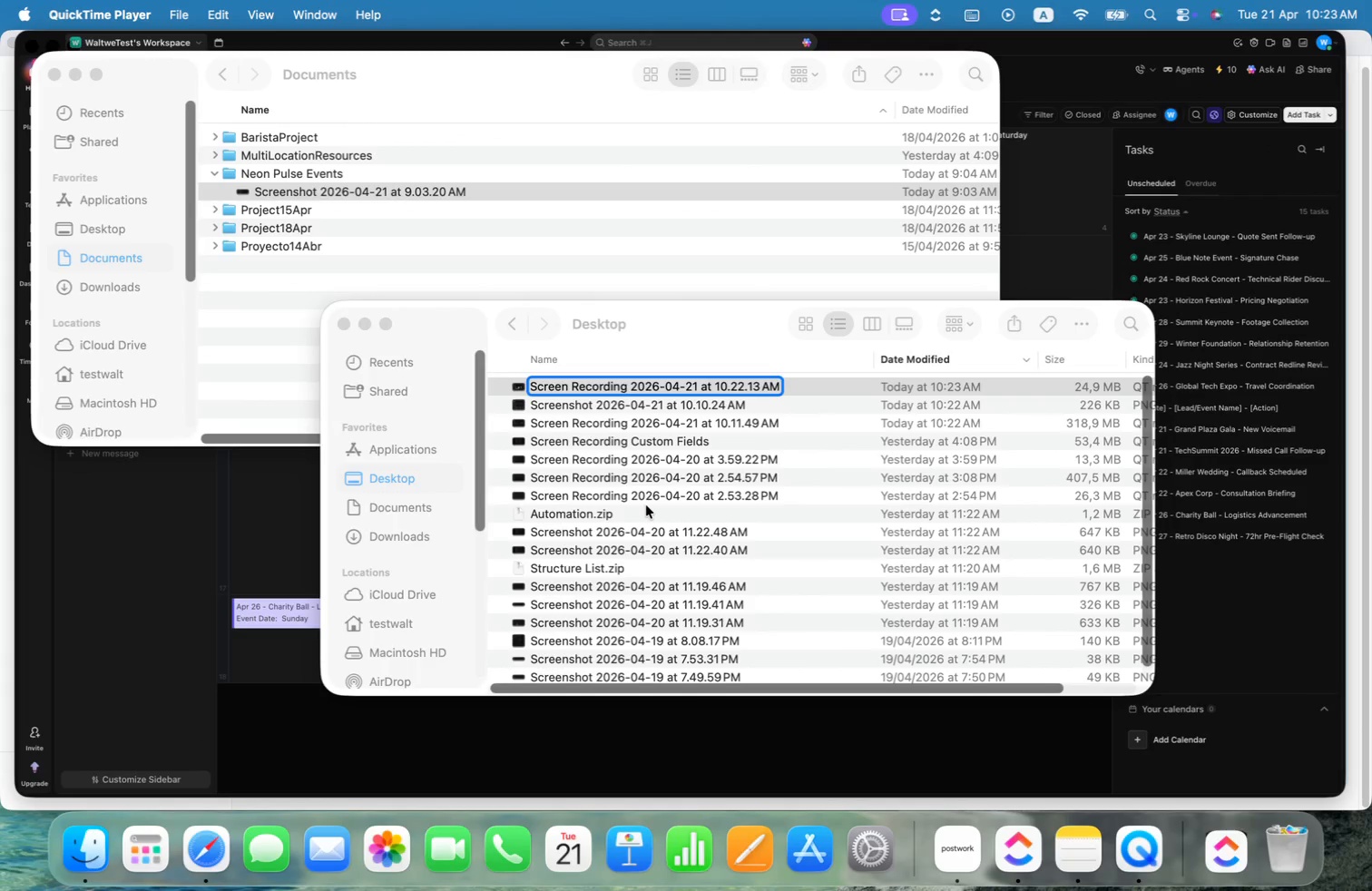 
key(ArrowLeft)
 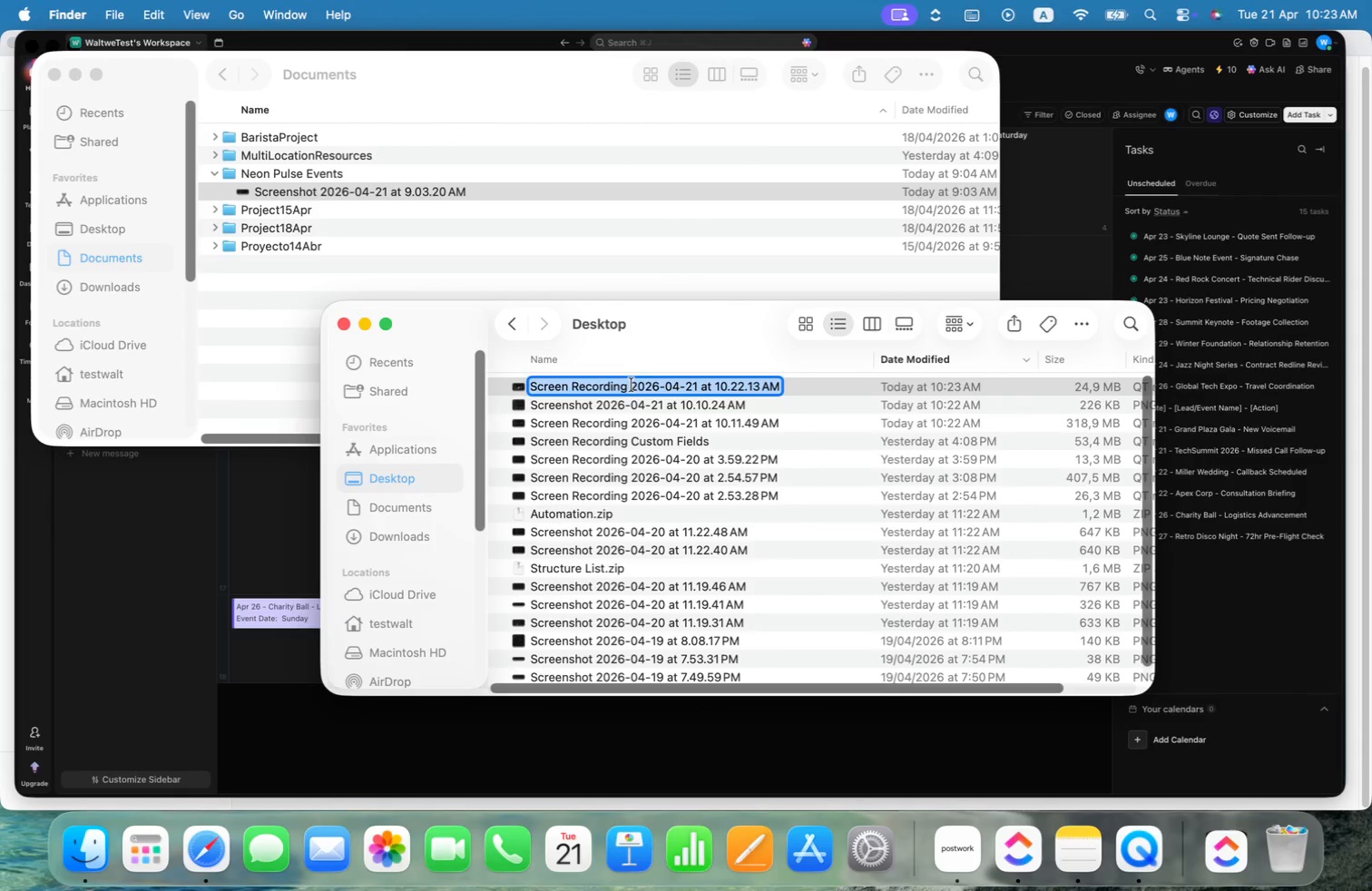 
key(ArrowLeft)
 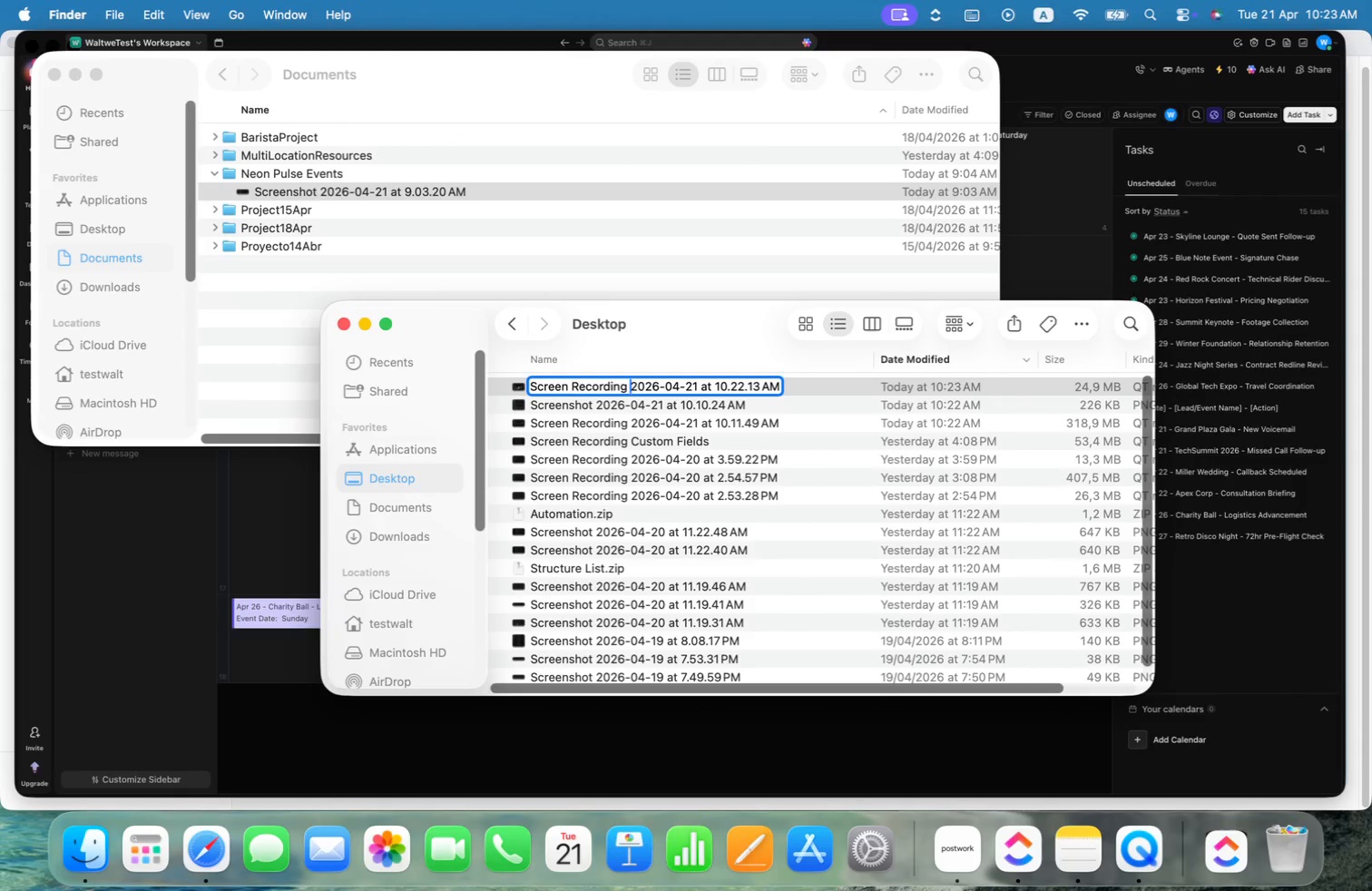 
key(Meta+Shift+ArrowRight)
 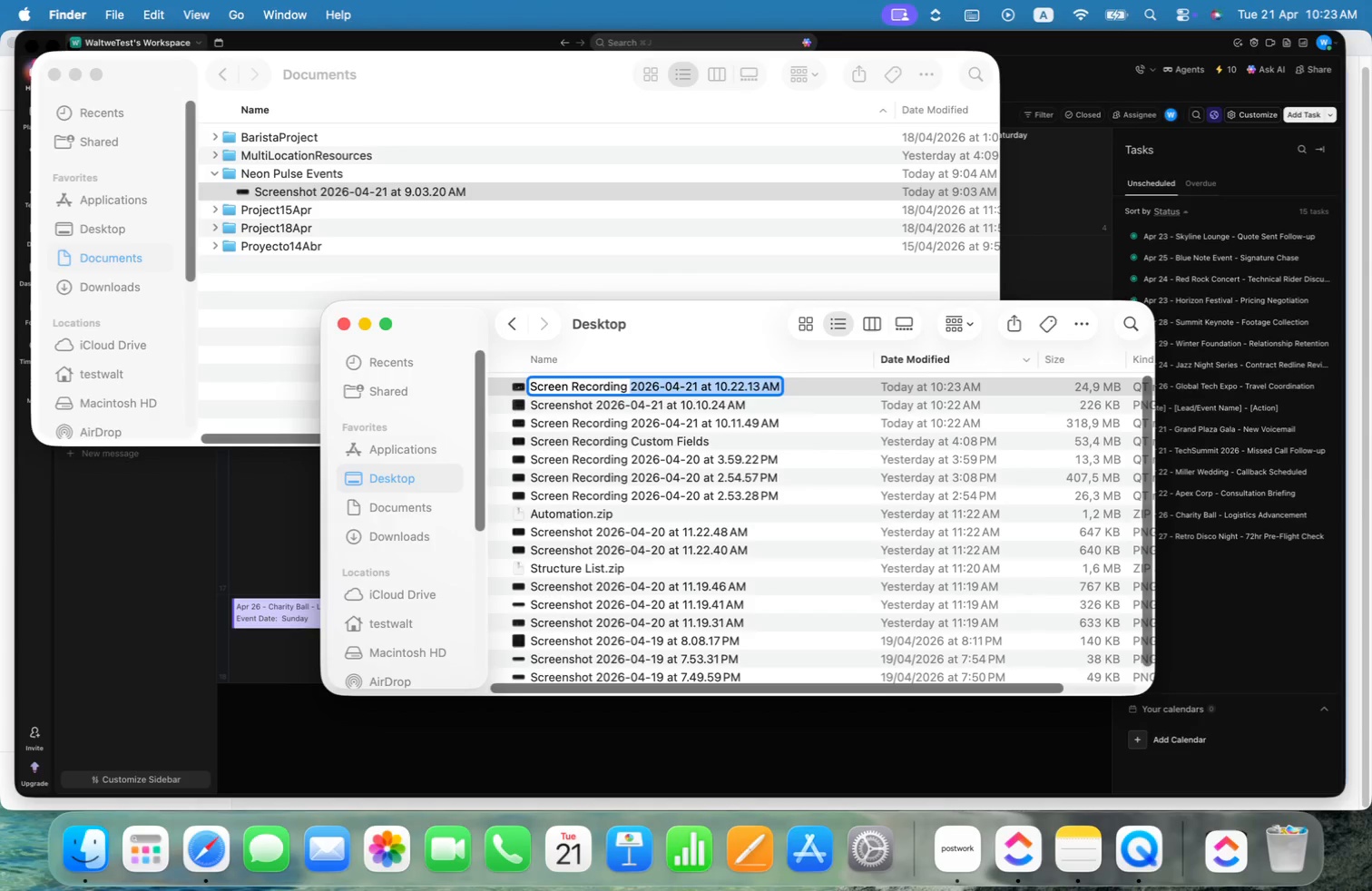 
type(Calendar)
 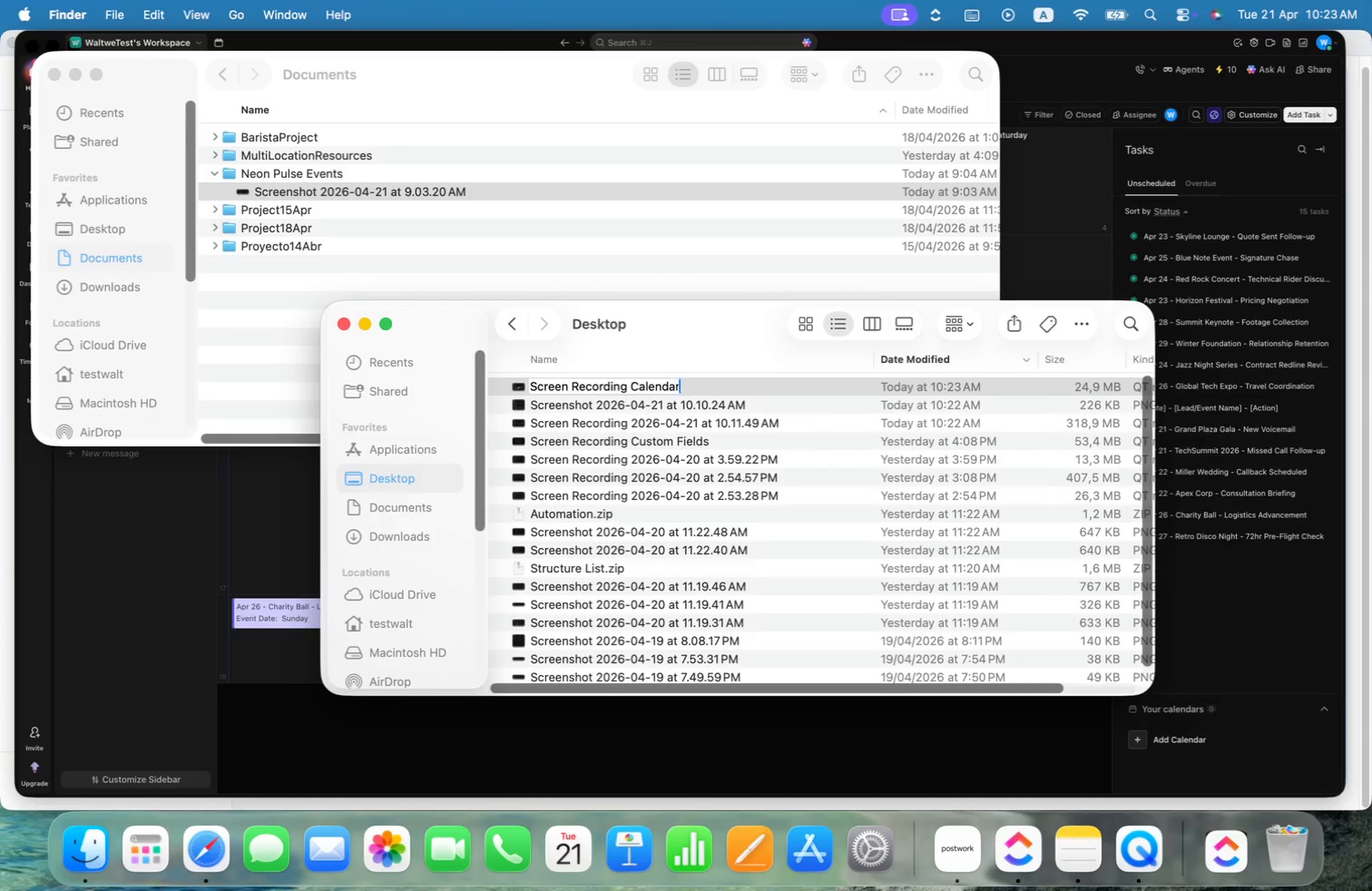 
key(Enter)
 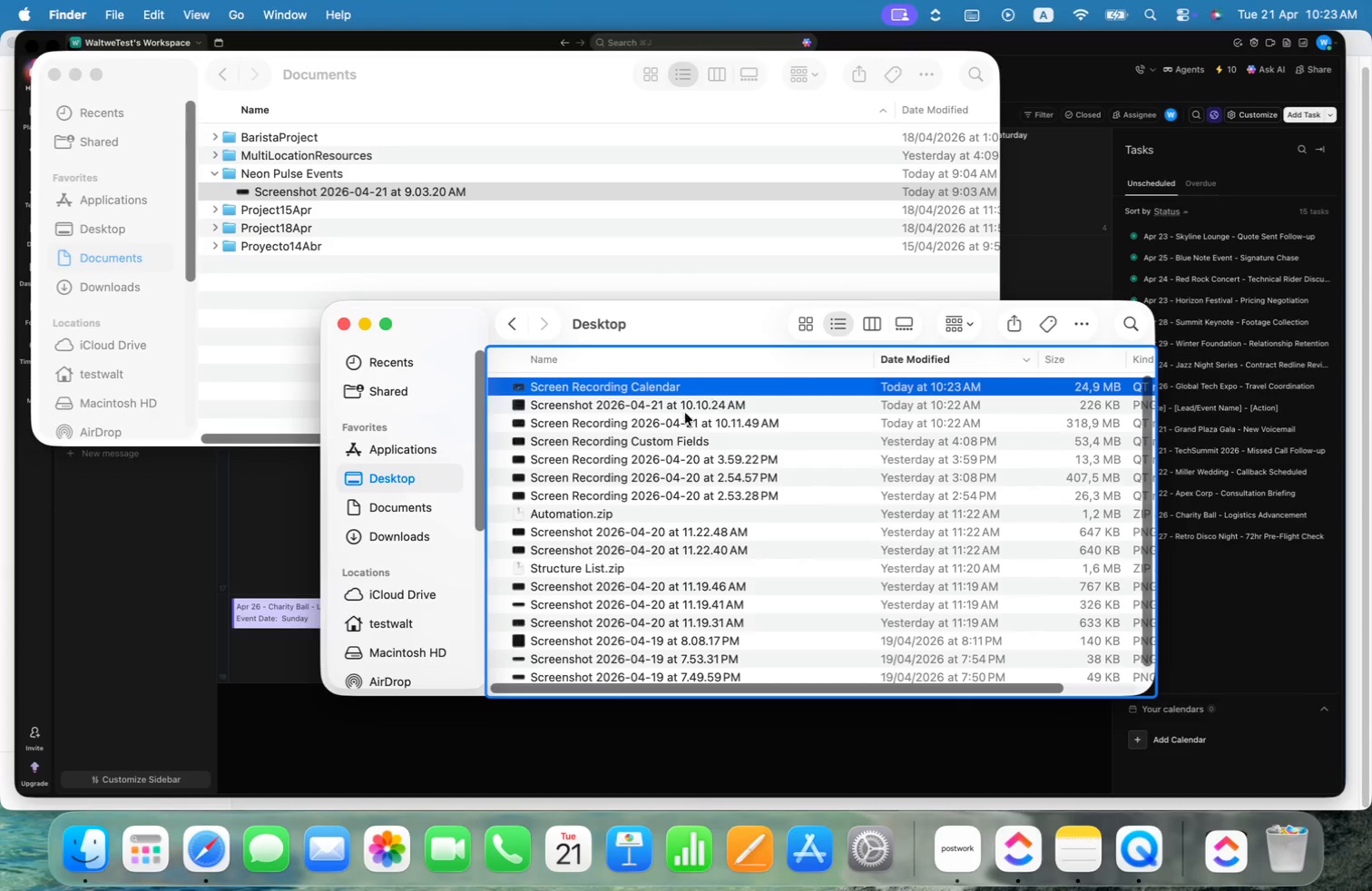 
double_click([612, 425])
 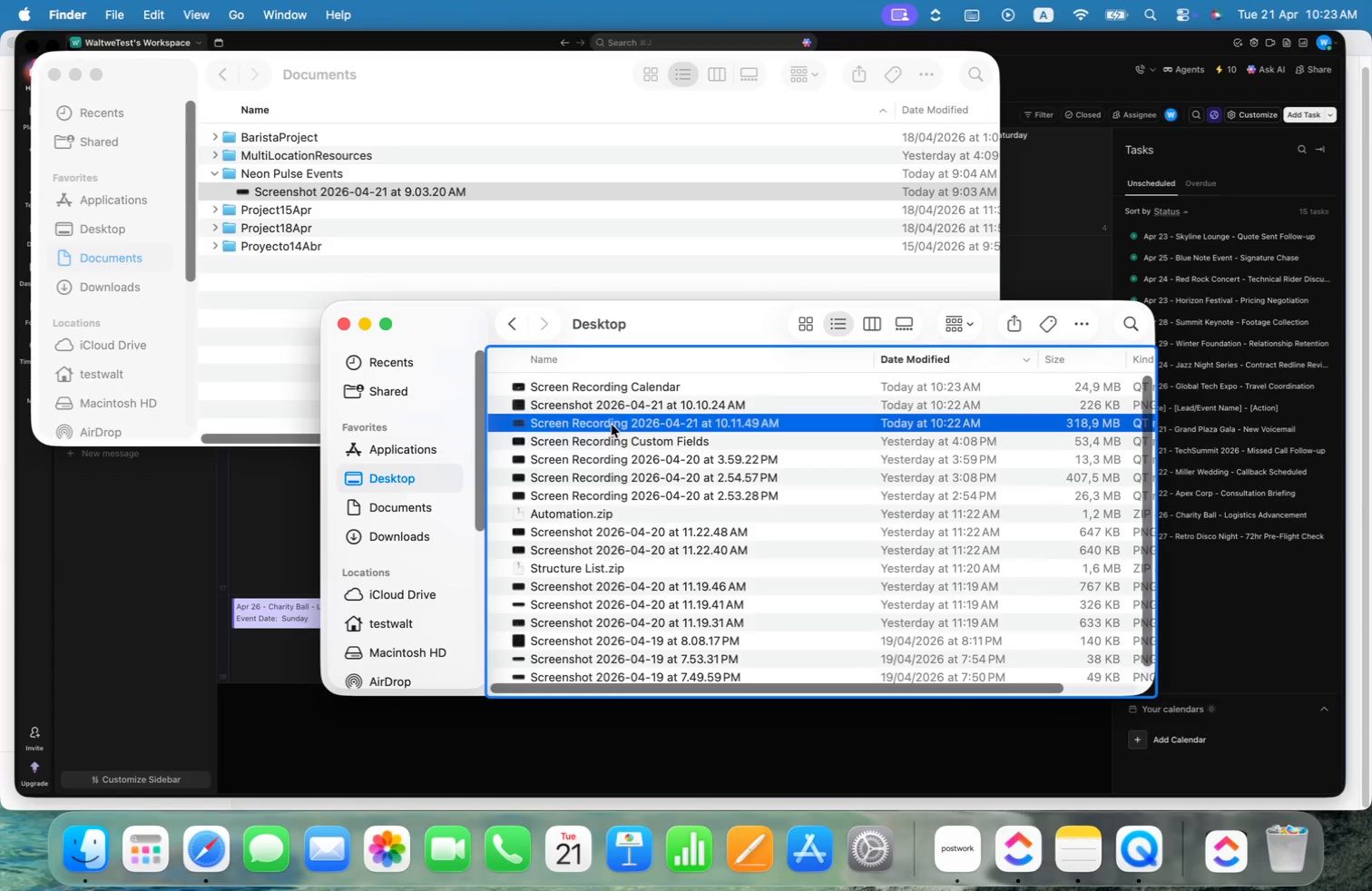 
triple_click([612, 425])
 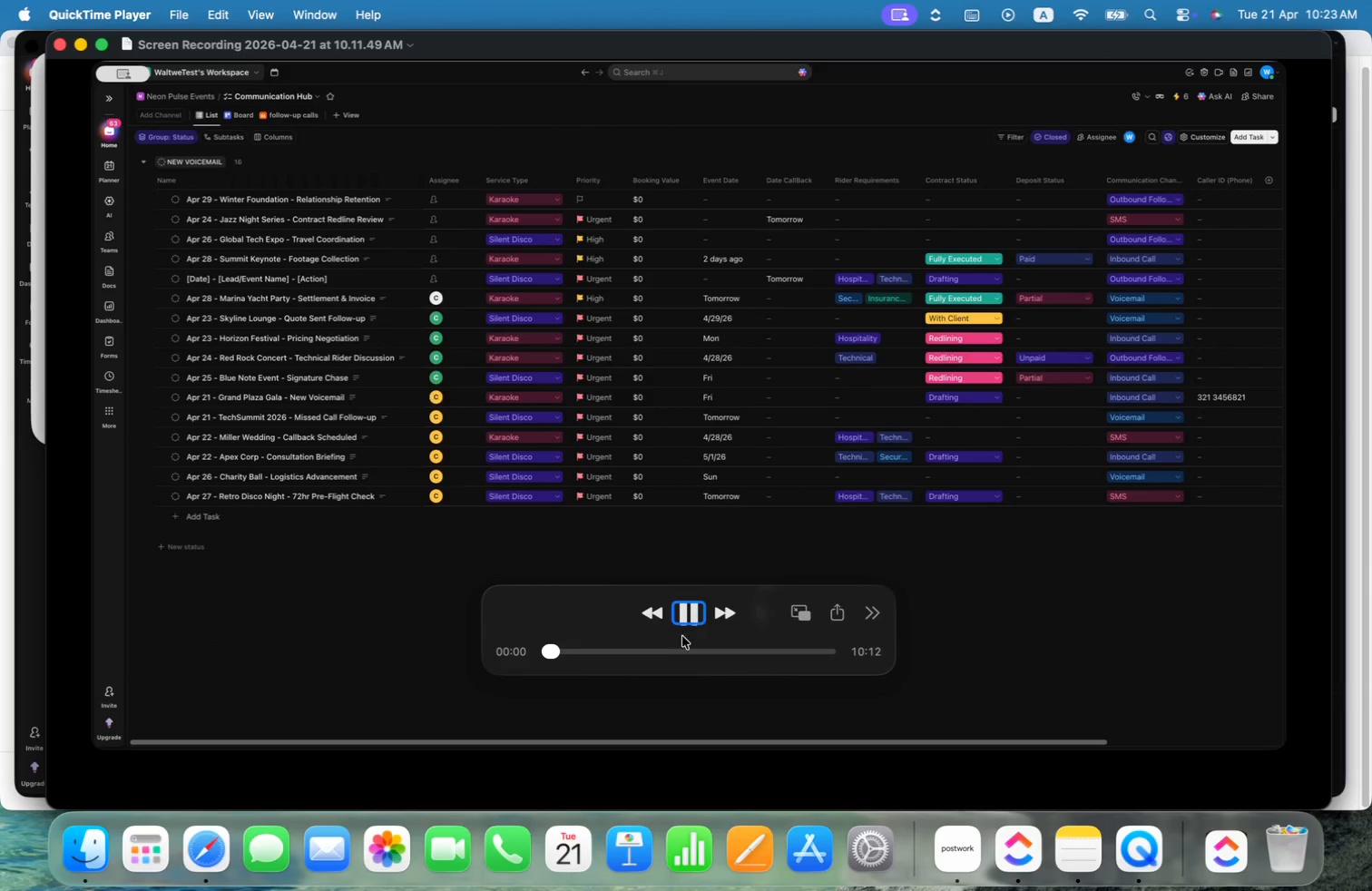 
double_click([670, 651])
 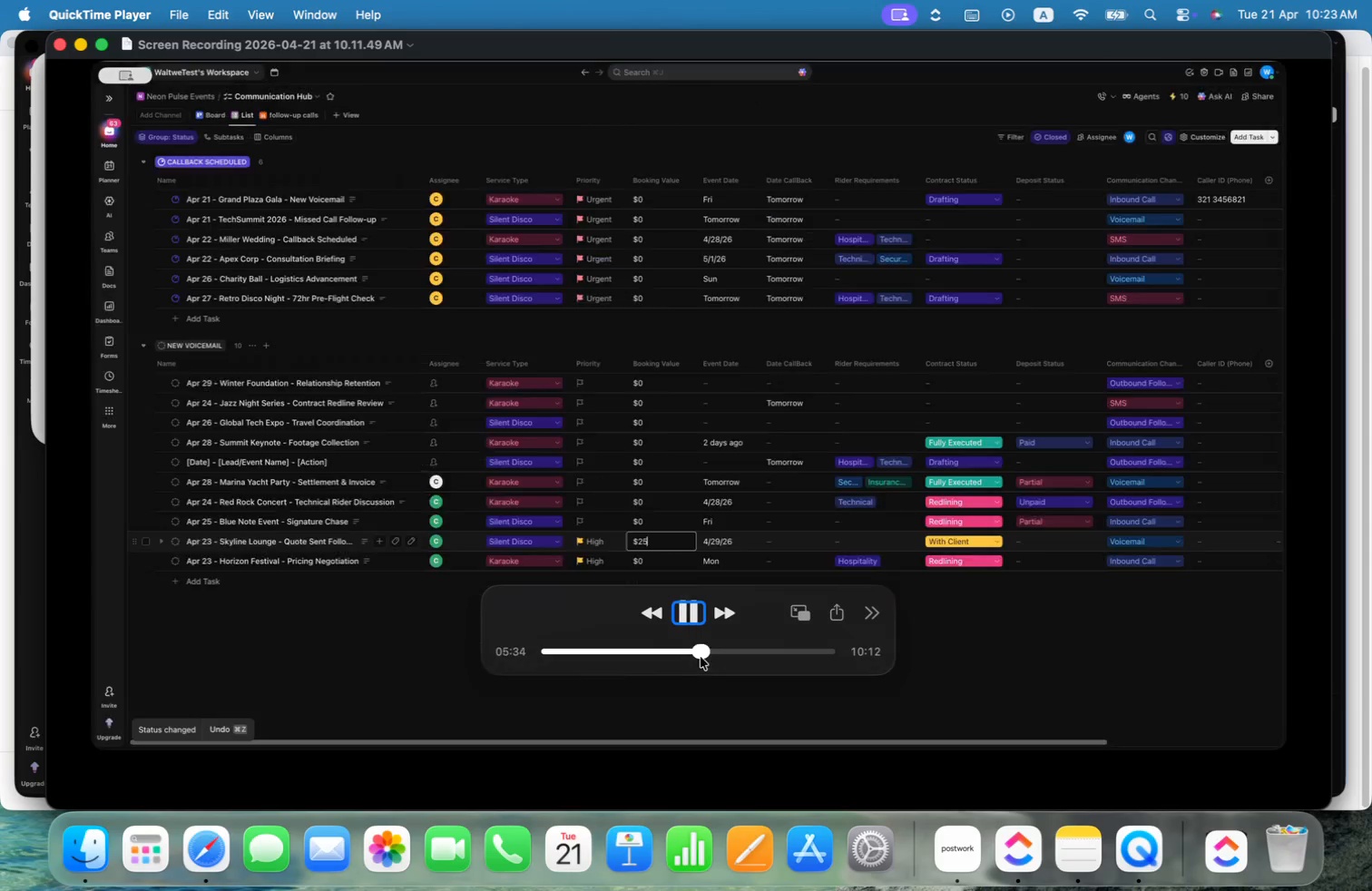 
key(Escape)
 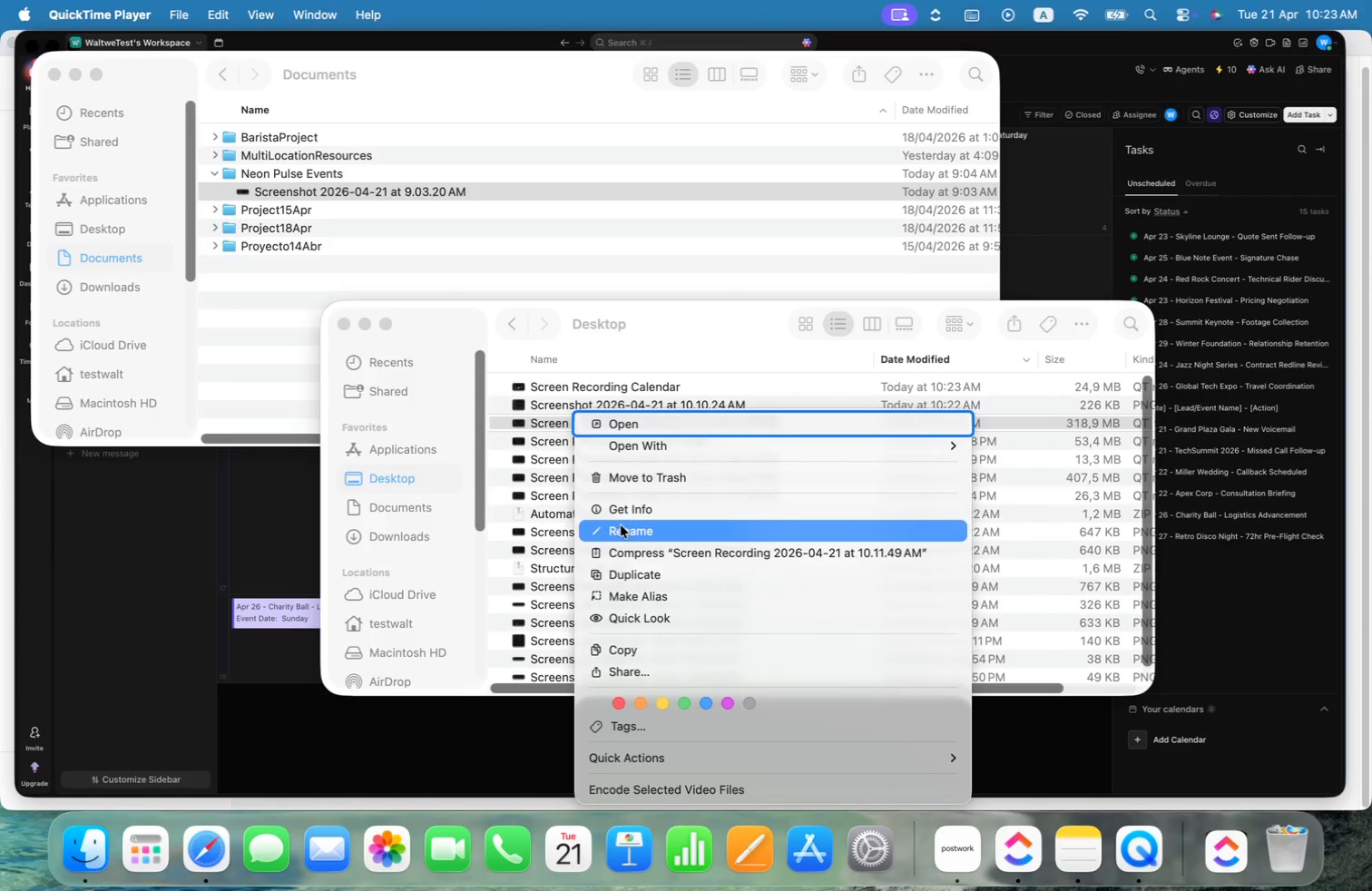 
key(ArrowRight)
 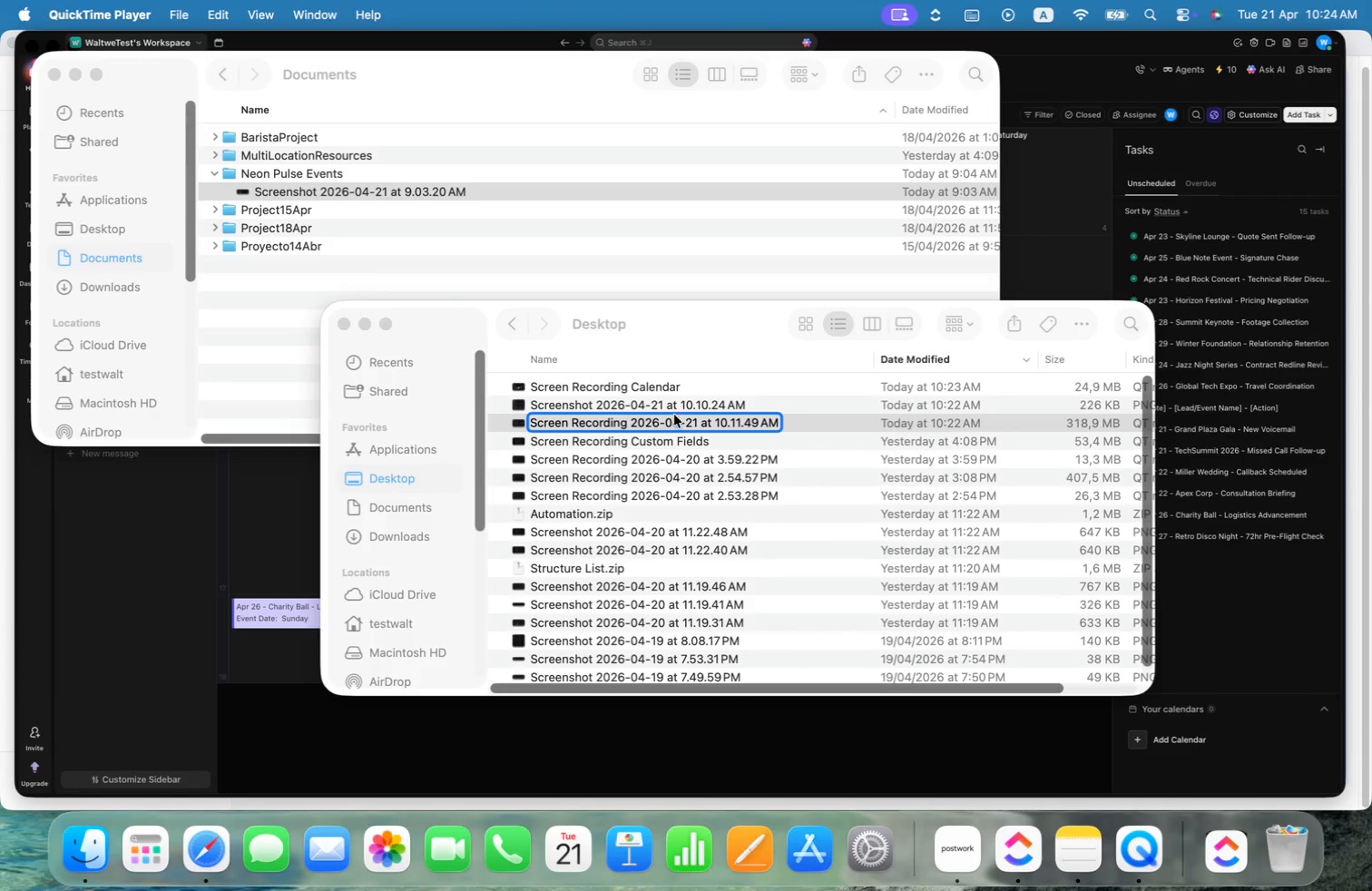 
left_click([648, 424])
 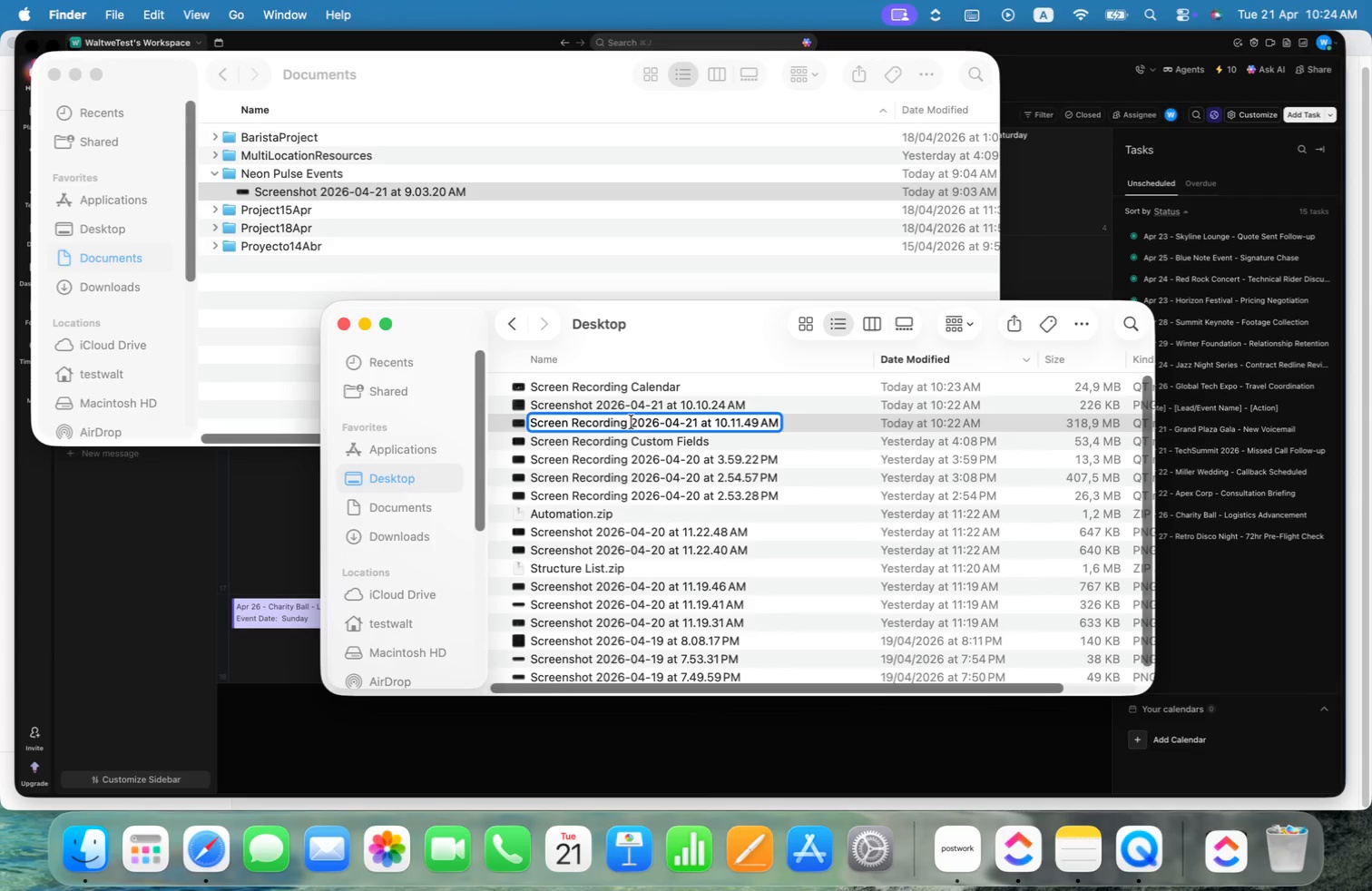 
key(Meta+Shift+ArrowRight)
 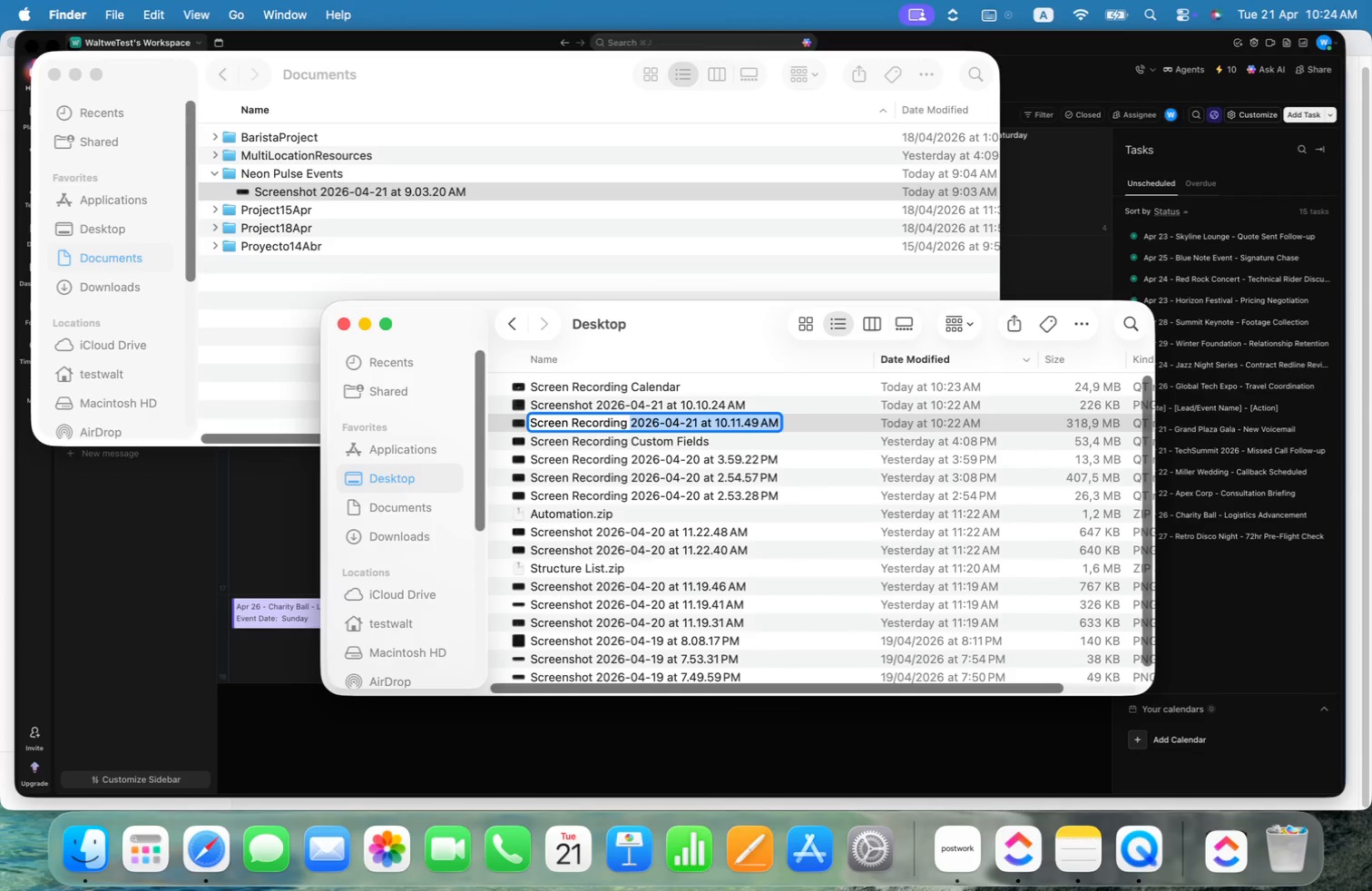 
type(Automation)
 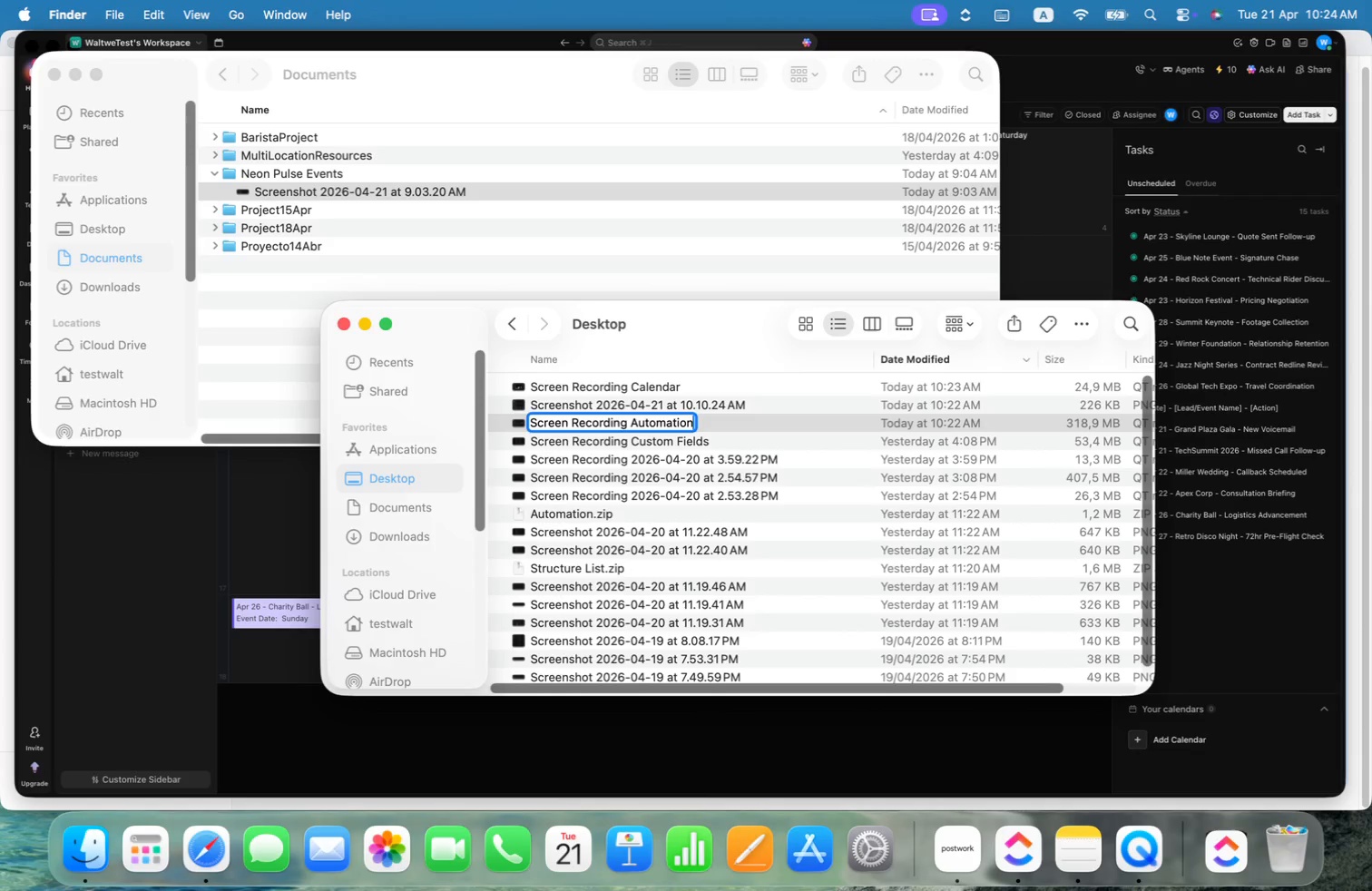 
key(Enter)
 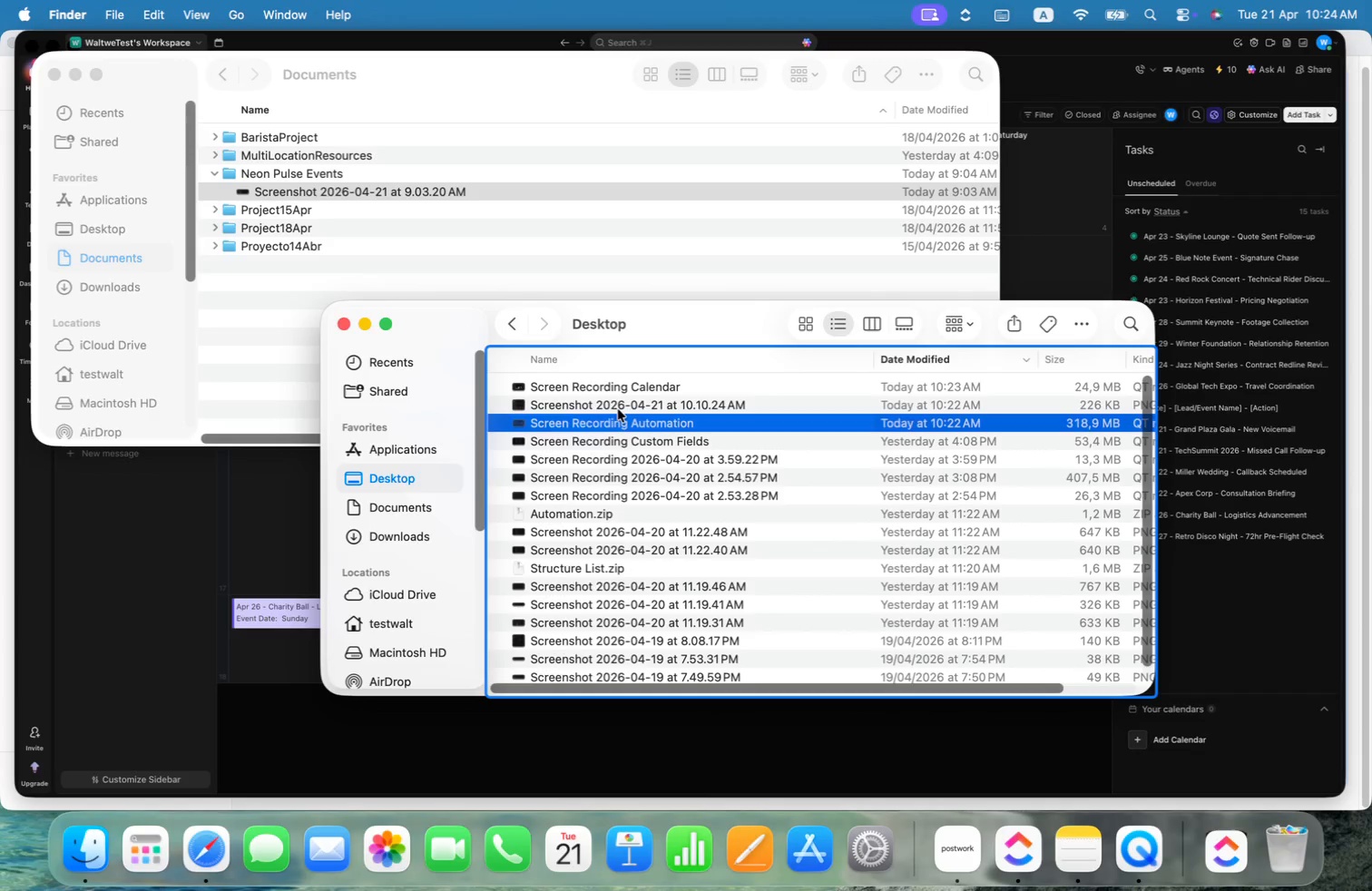 
hold_key(key=ShiftLeft, duration=0.5)
 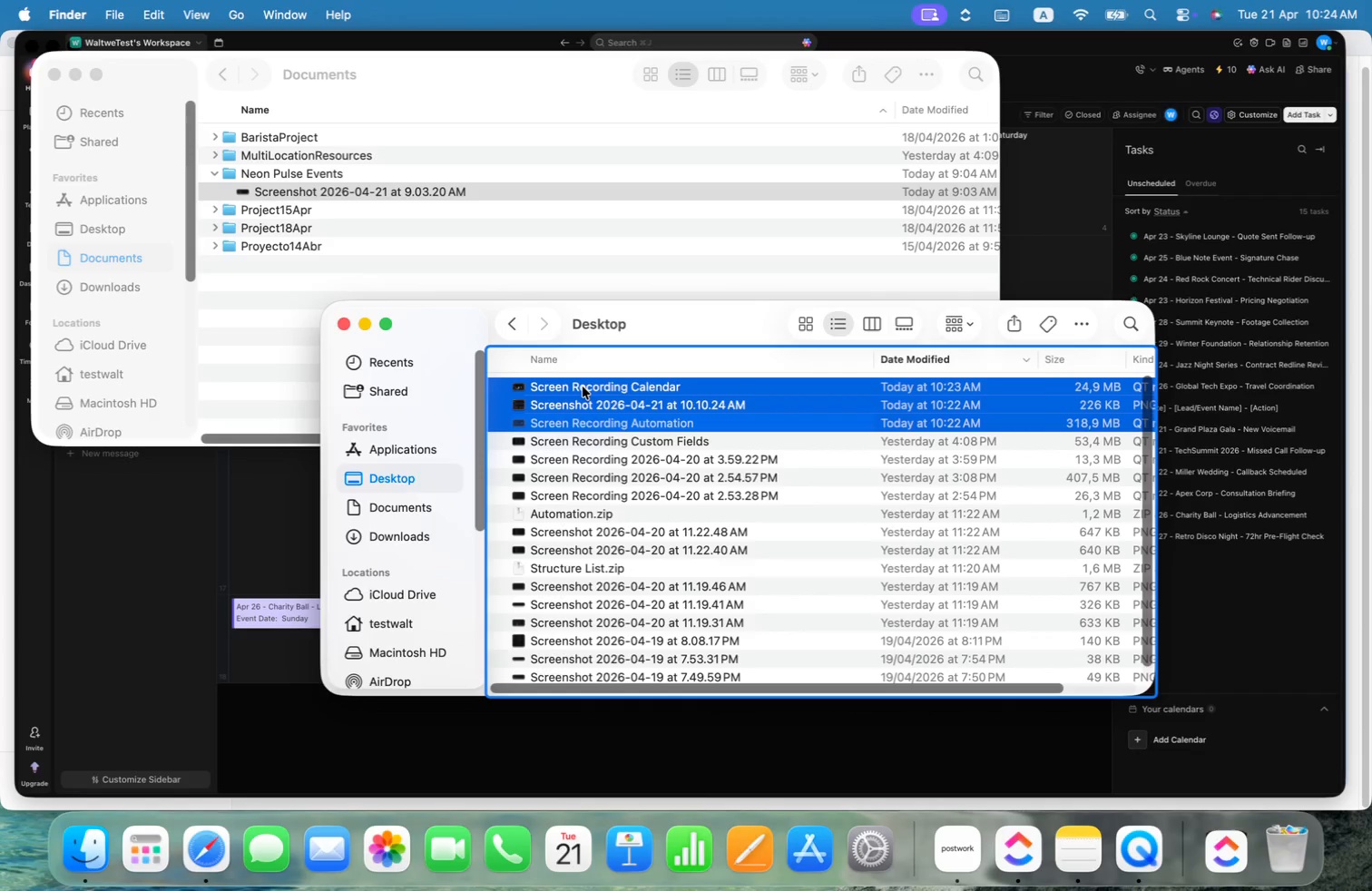 
left_click([583, 387])
 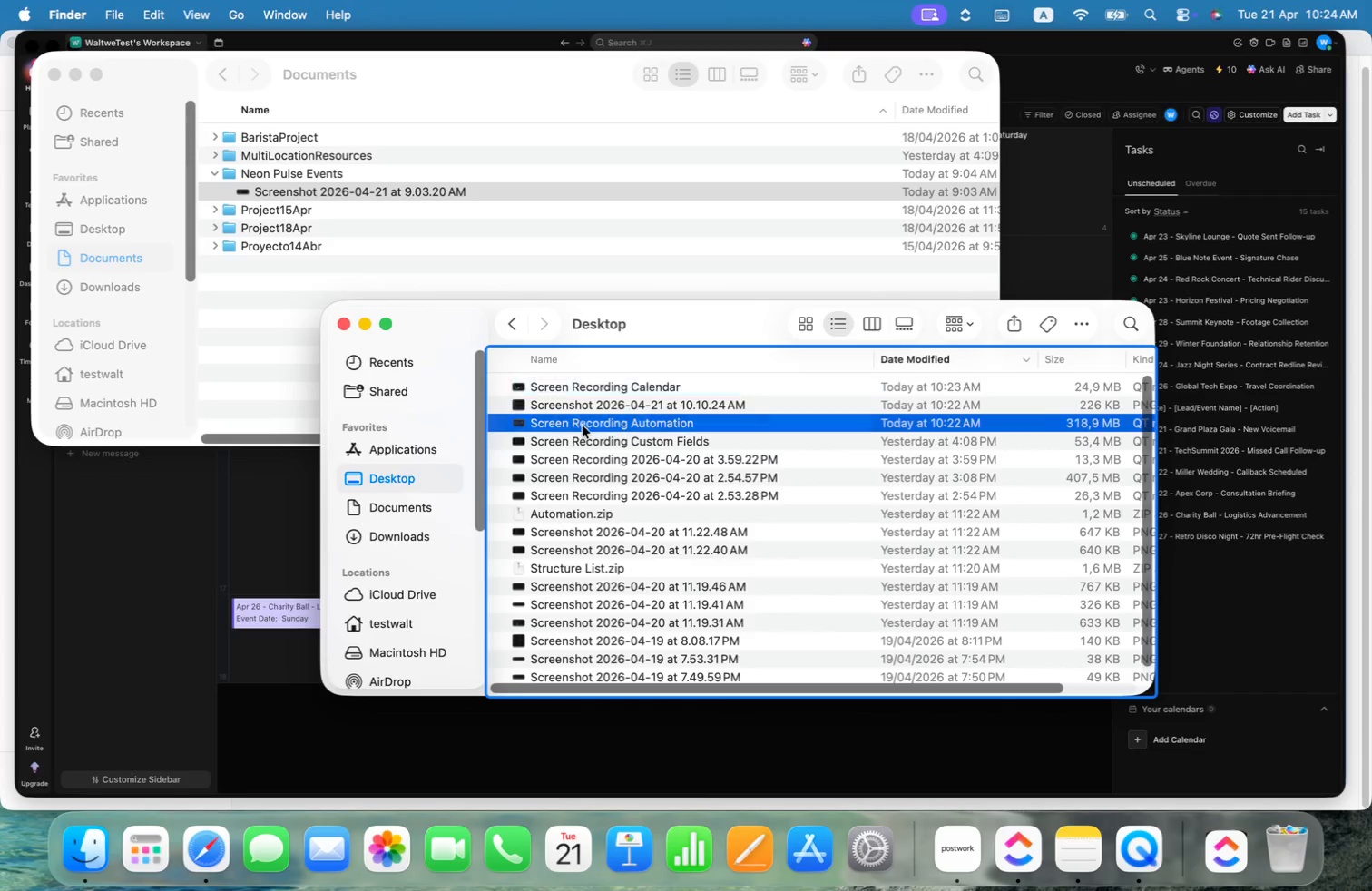 
hold_key(key=CommandLeft, duration=0.36)
left_click([580, 389])
 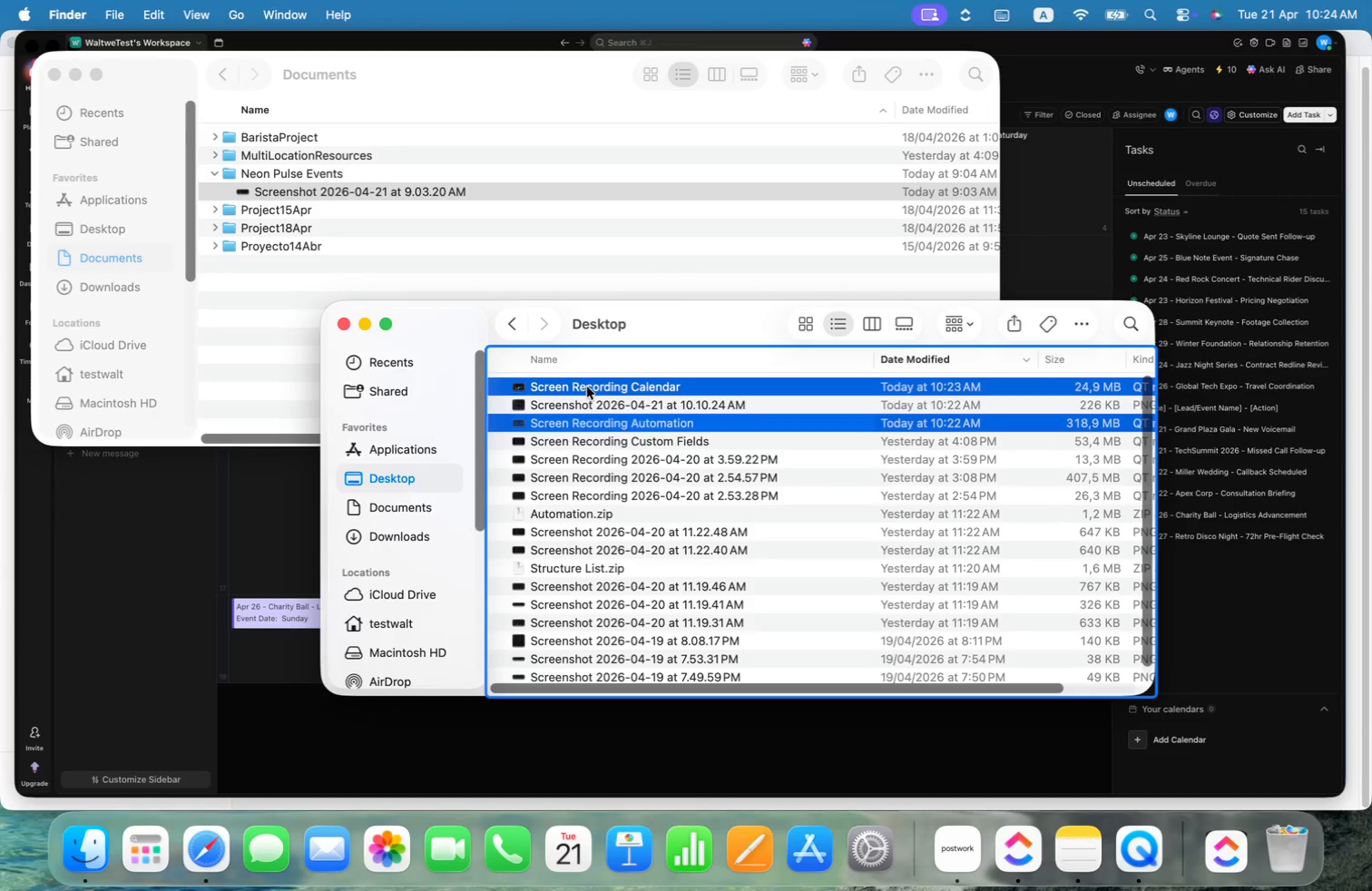 
left_click_drag(start_coordinate=[587, 387], to_coordinate=[350, 185])
 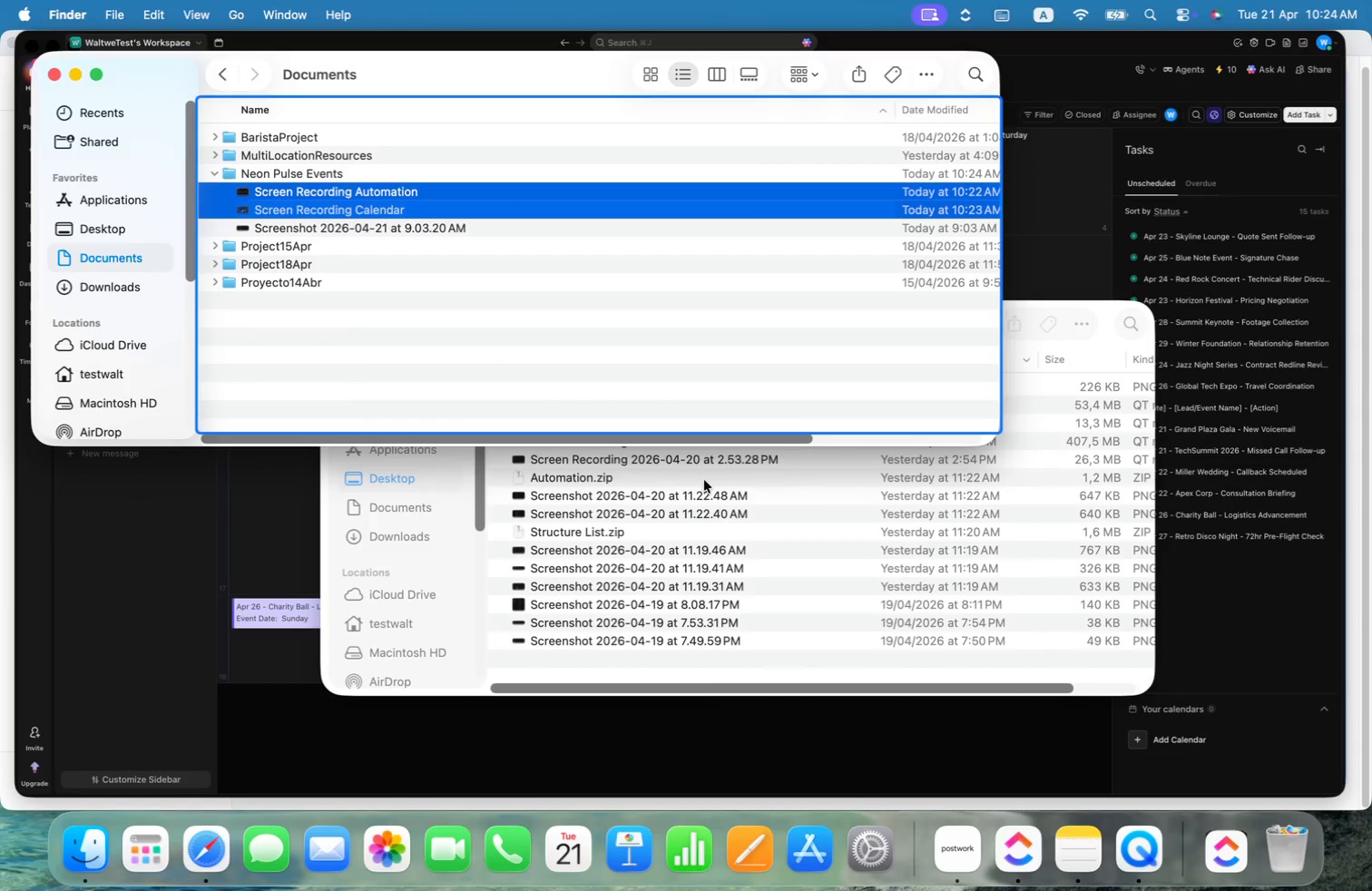 
left_click([702, 470])
 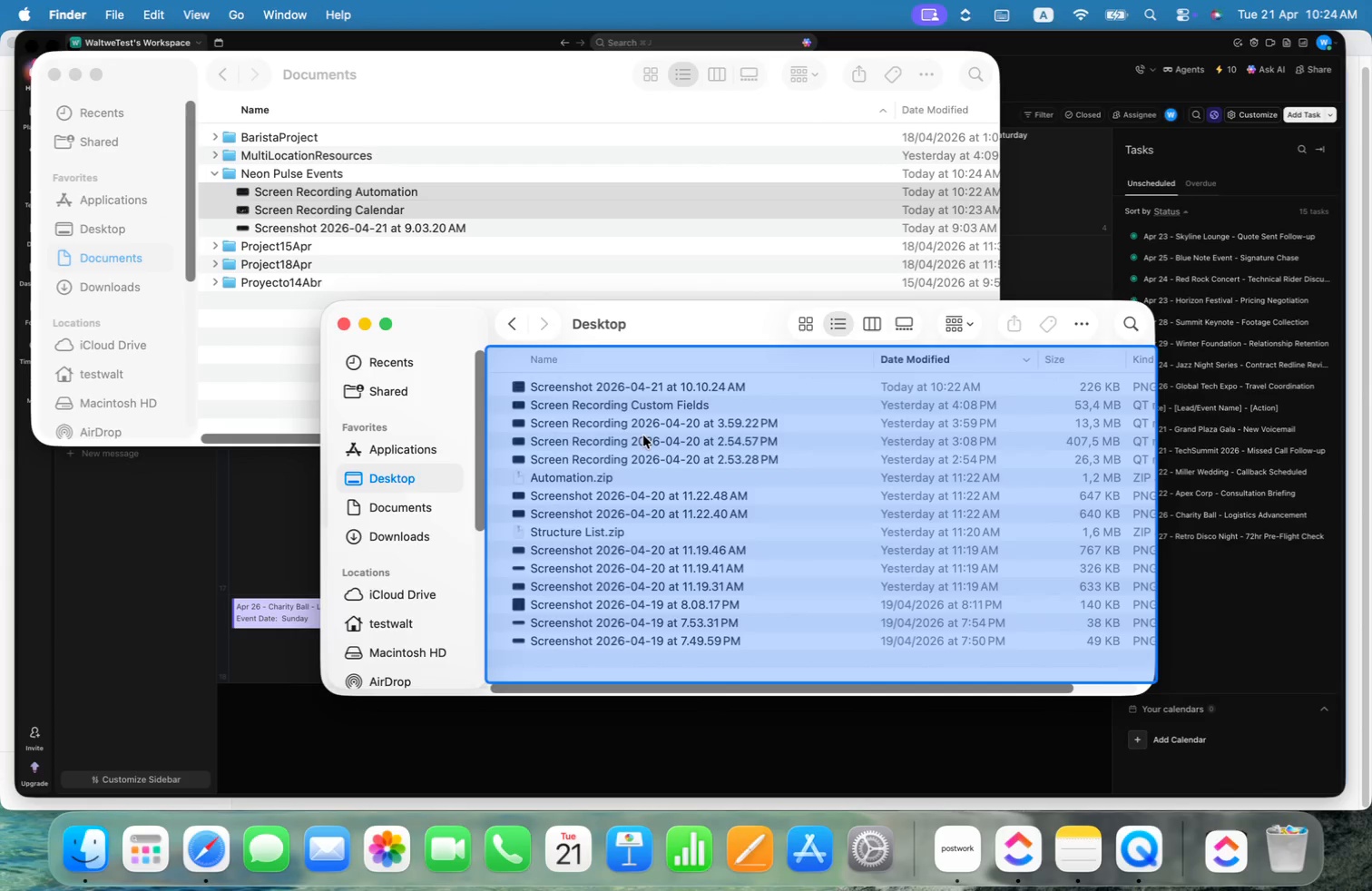 
left_click([648, 416])
 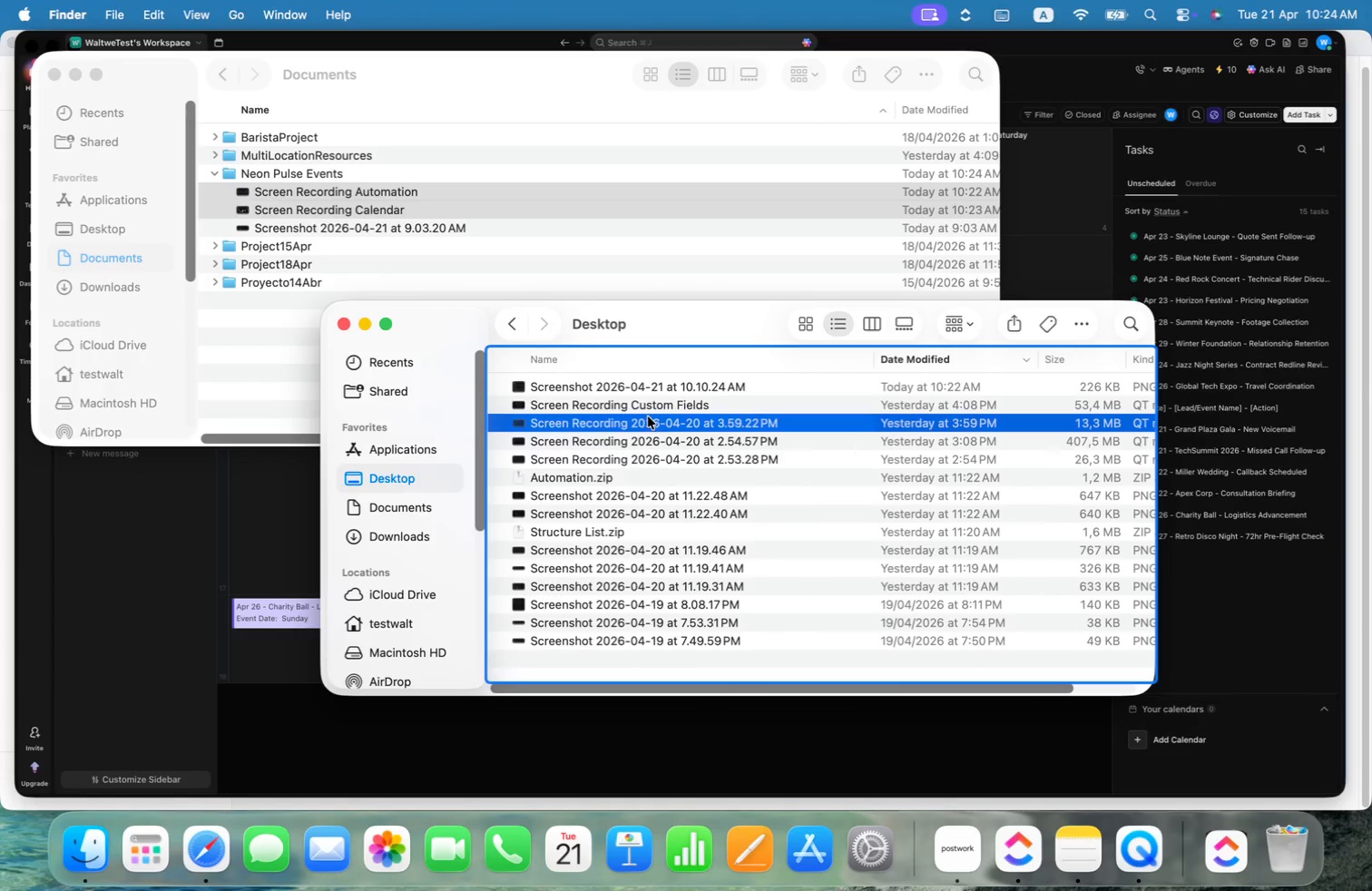 
mouse_move([642, 377])
 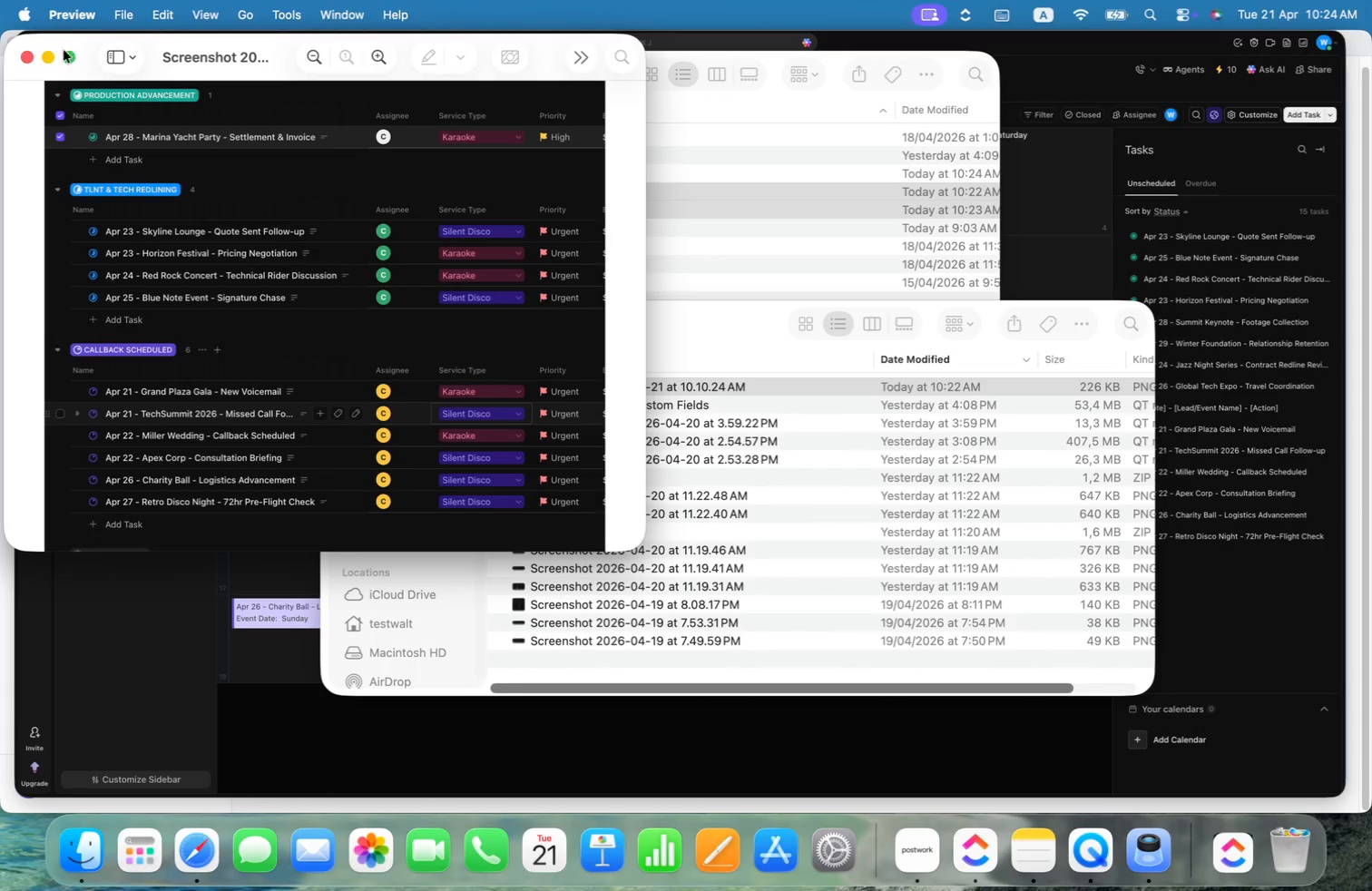 
left_click([25, 54])
 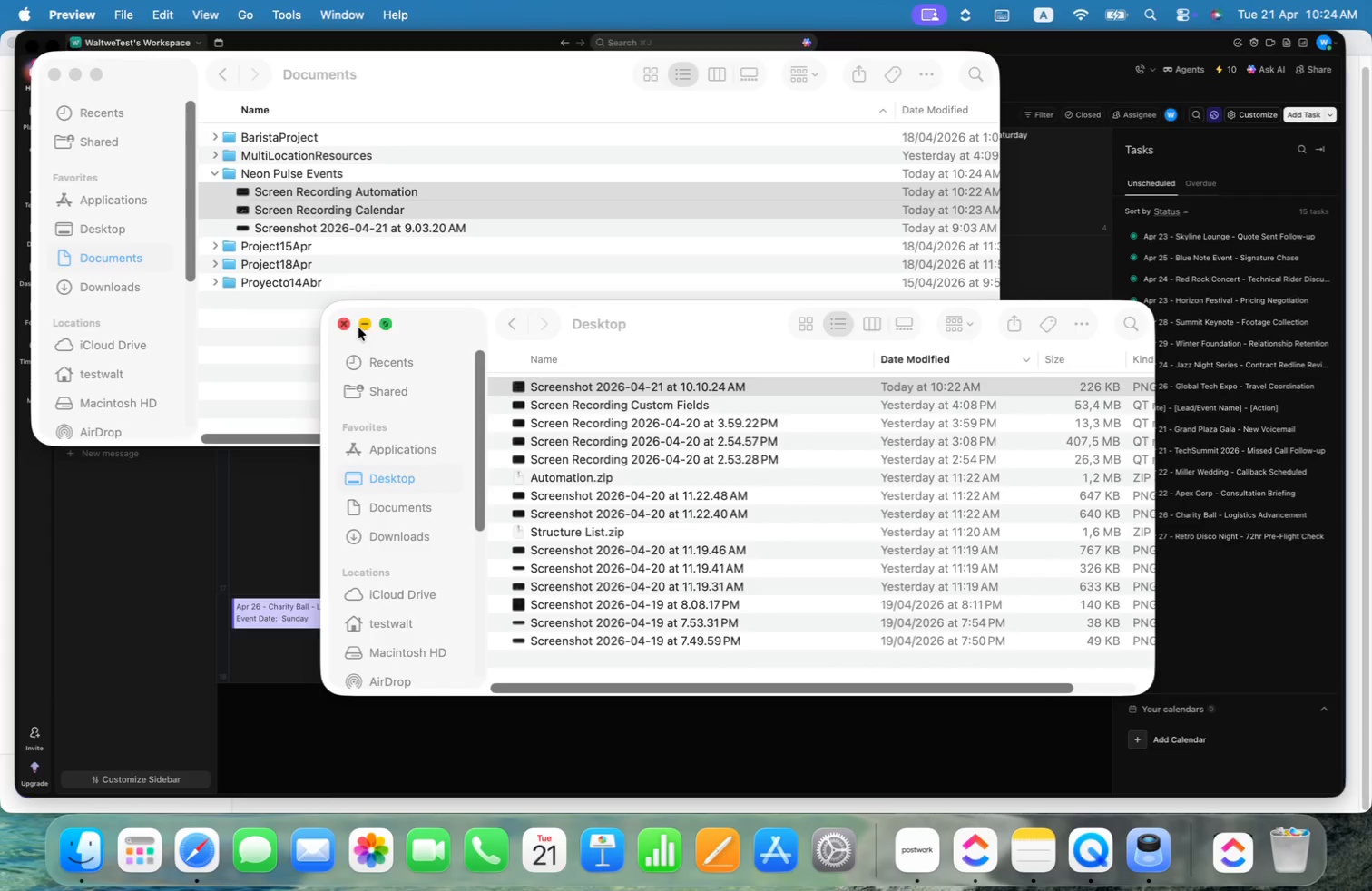 
left_click([343, 320])
 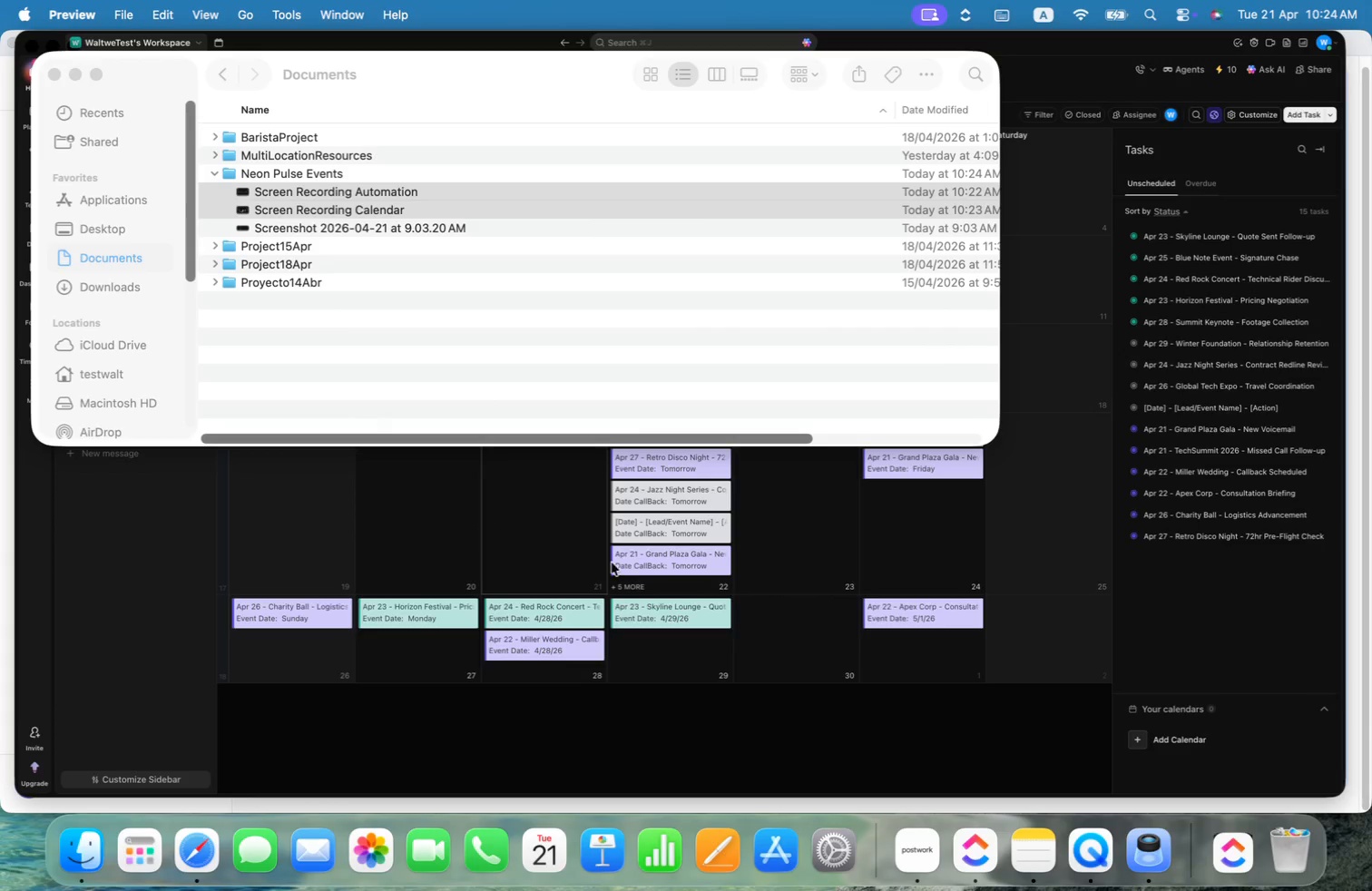 
left_click([1081, 630])
 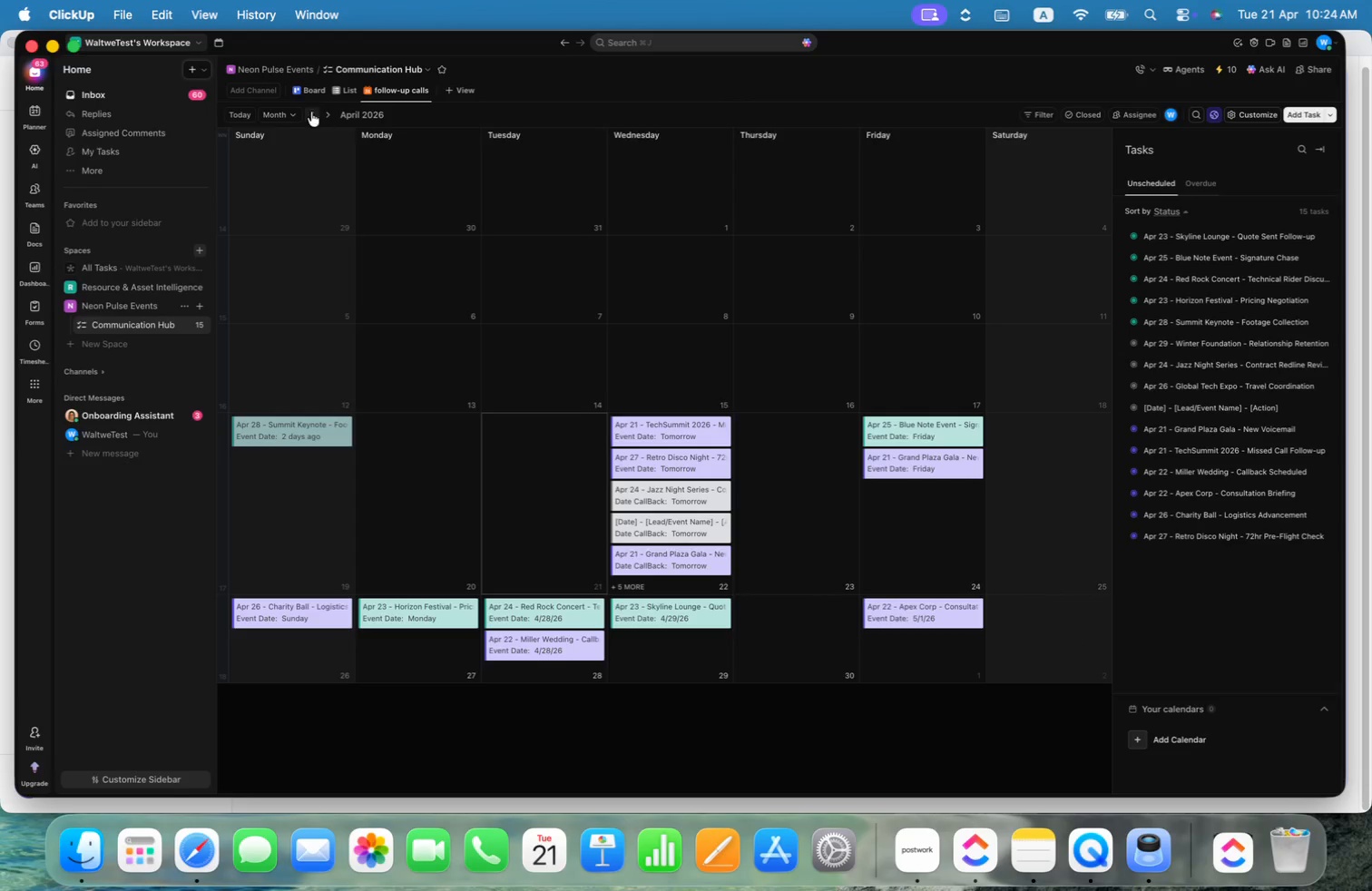 
left_click([313, 91])
 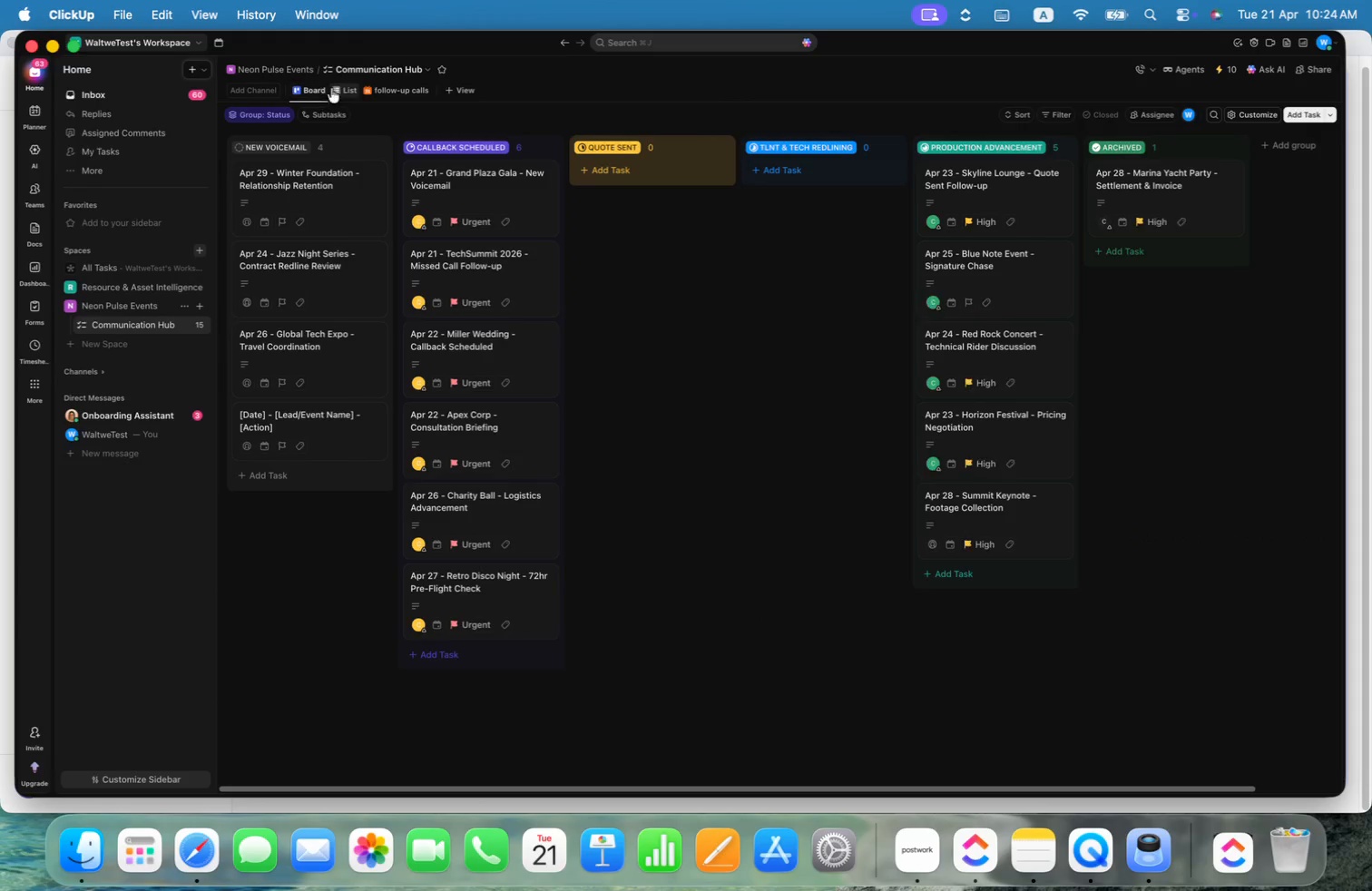 
left_click([340, 86])
 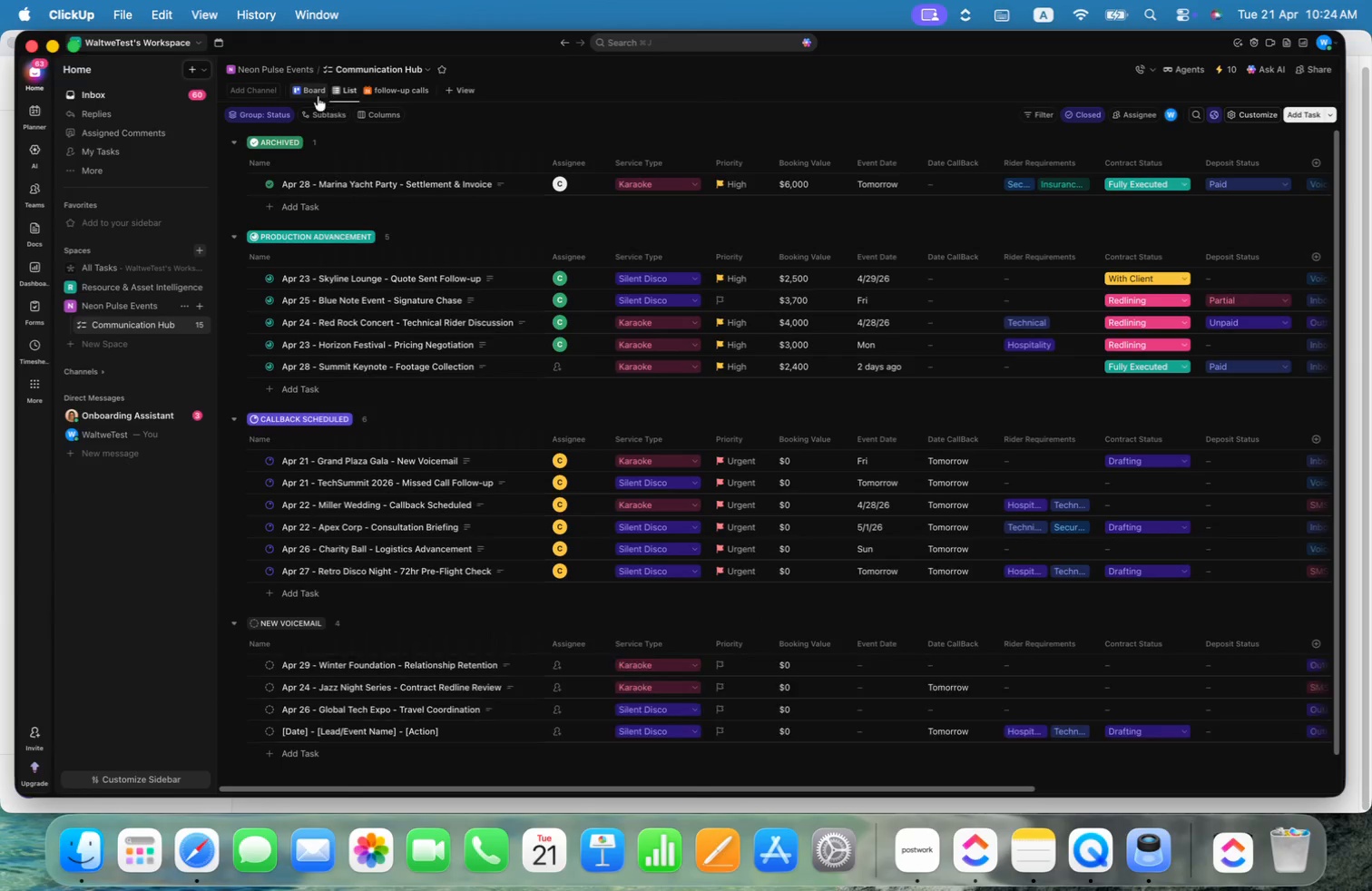 
left_click_drag(start_coordinate=[314, 91], to_coordinate=[351, 91])
 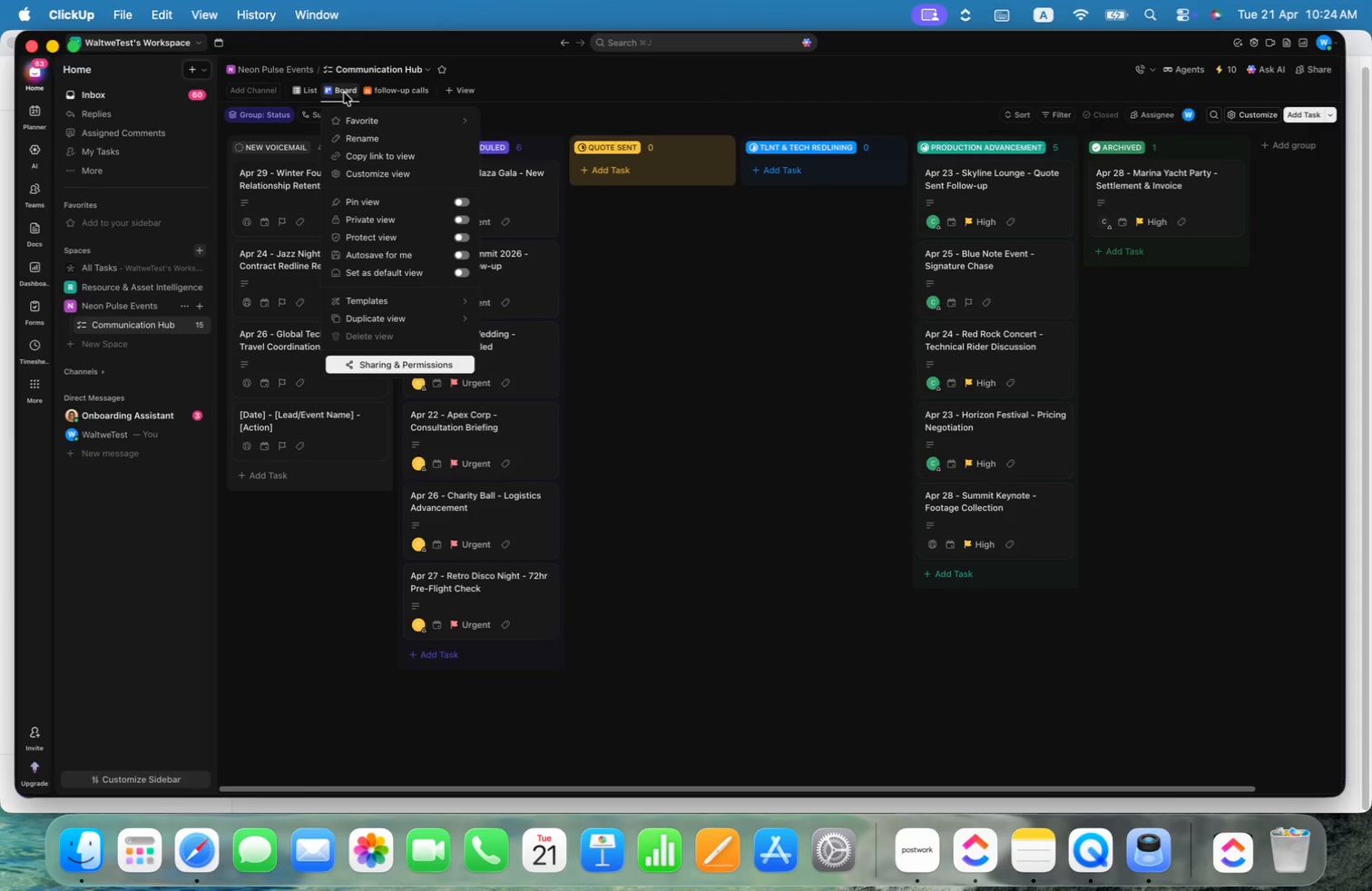 
wait(5.86)
 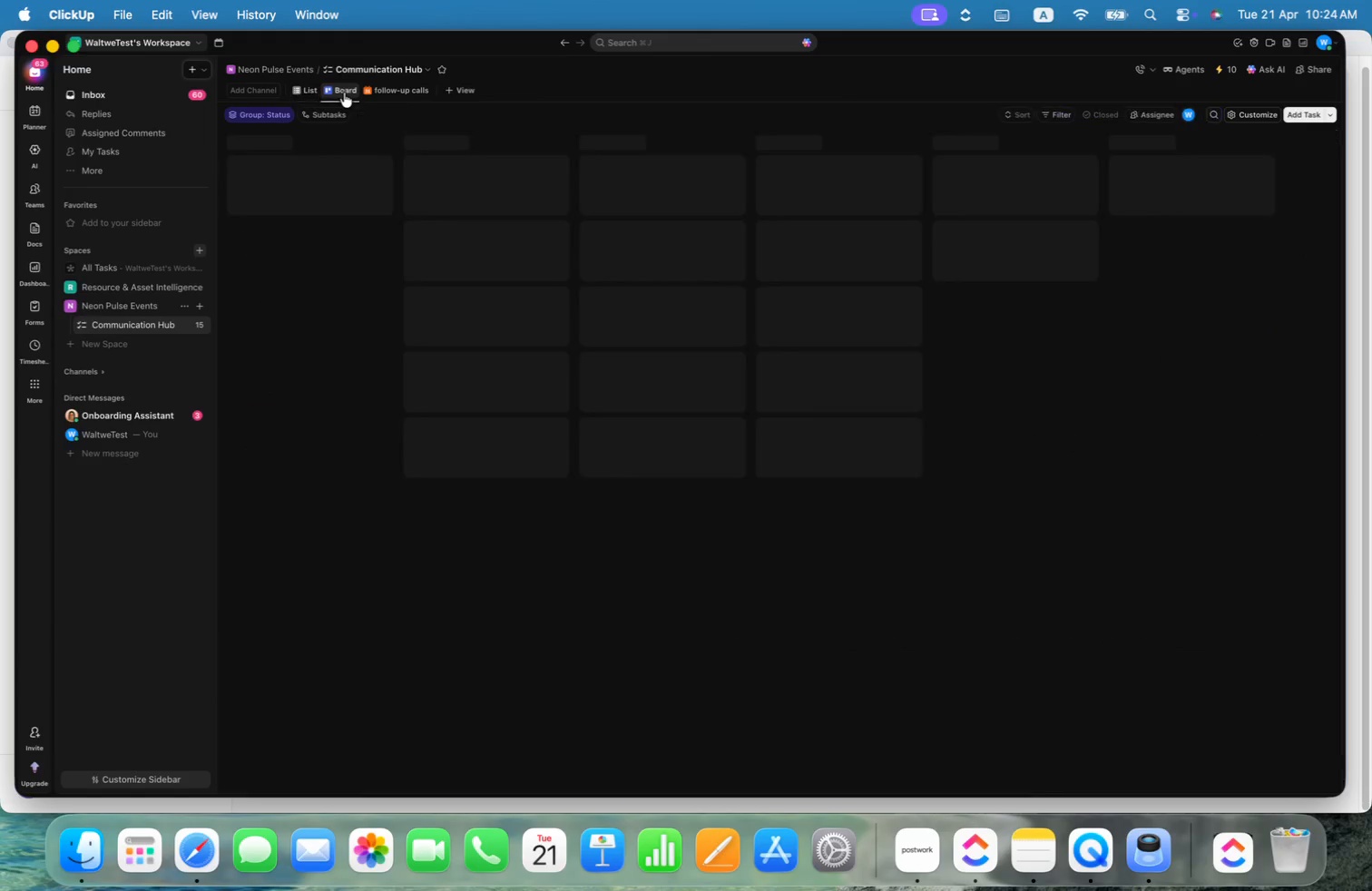 
left_click([395, 203])
 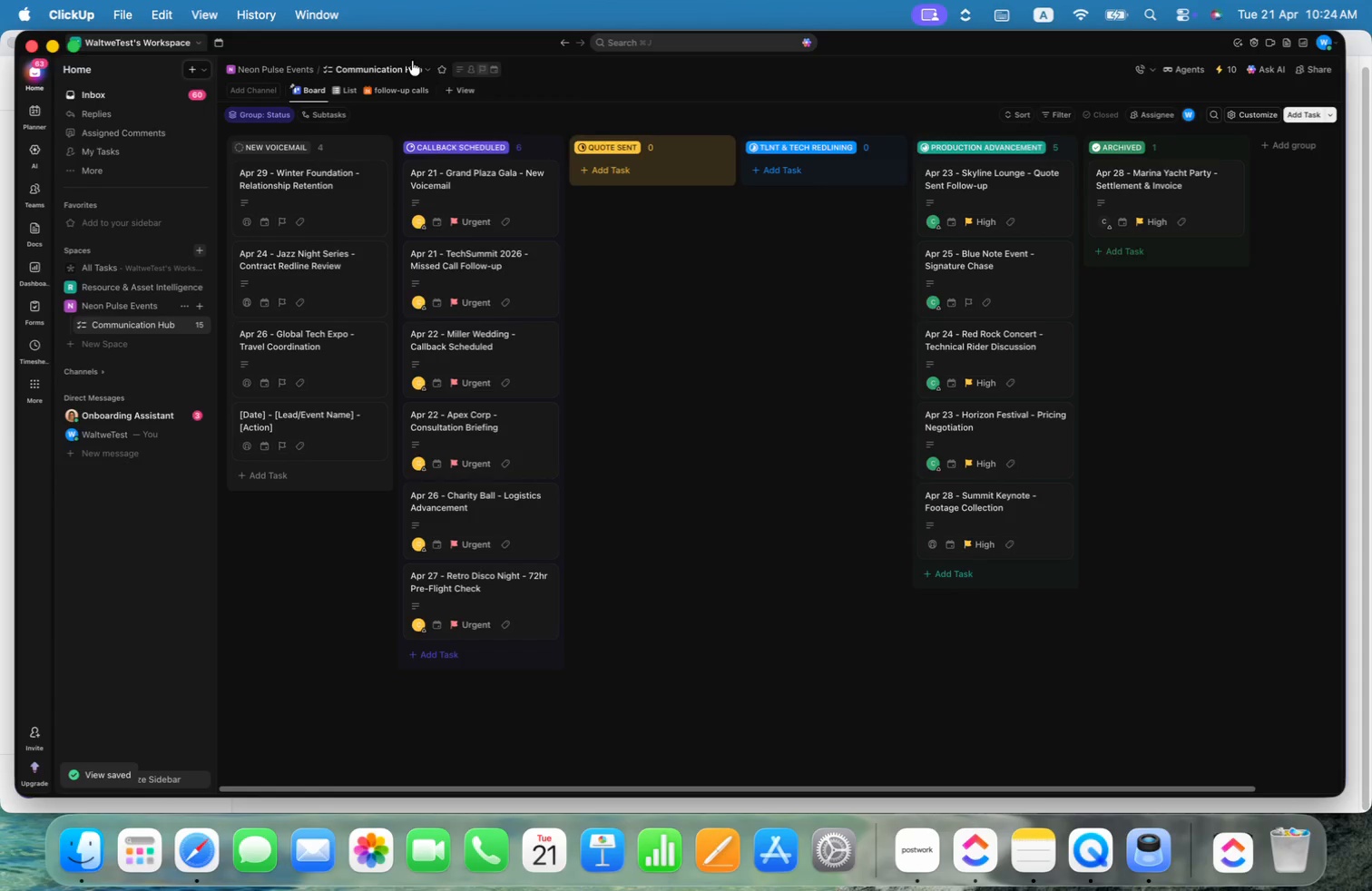 
left_click_drag(start_coordinate=[343, 88], to_coordinate=[280, 84])
 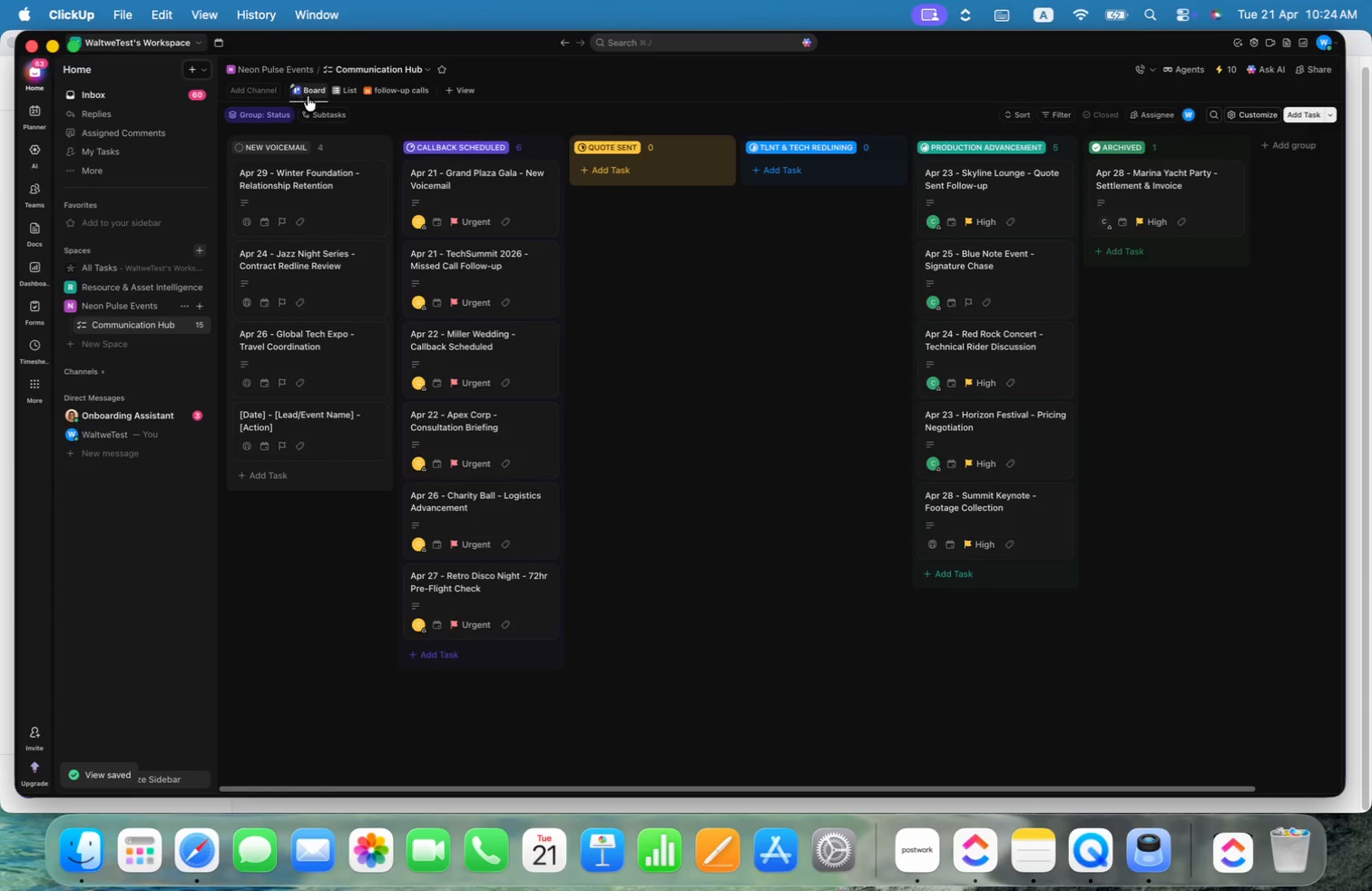 
left_click_drag(start_coordinate=[308, 96], to_coordinate=[362, 90])
 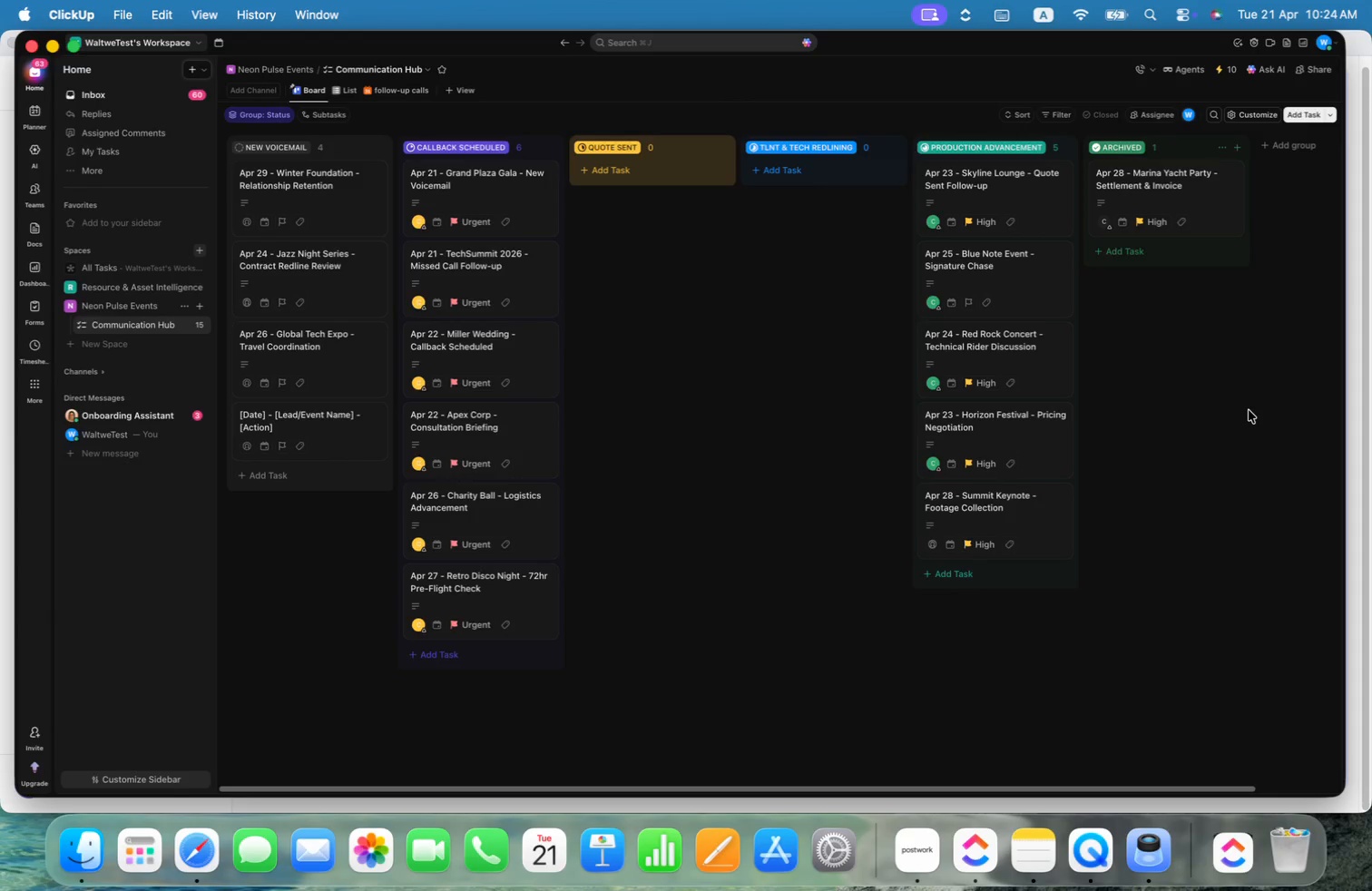 
wait(5.13)
 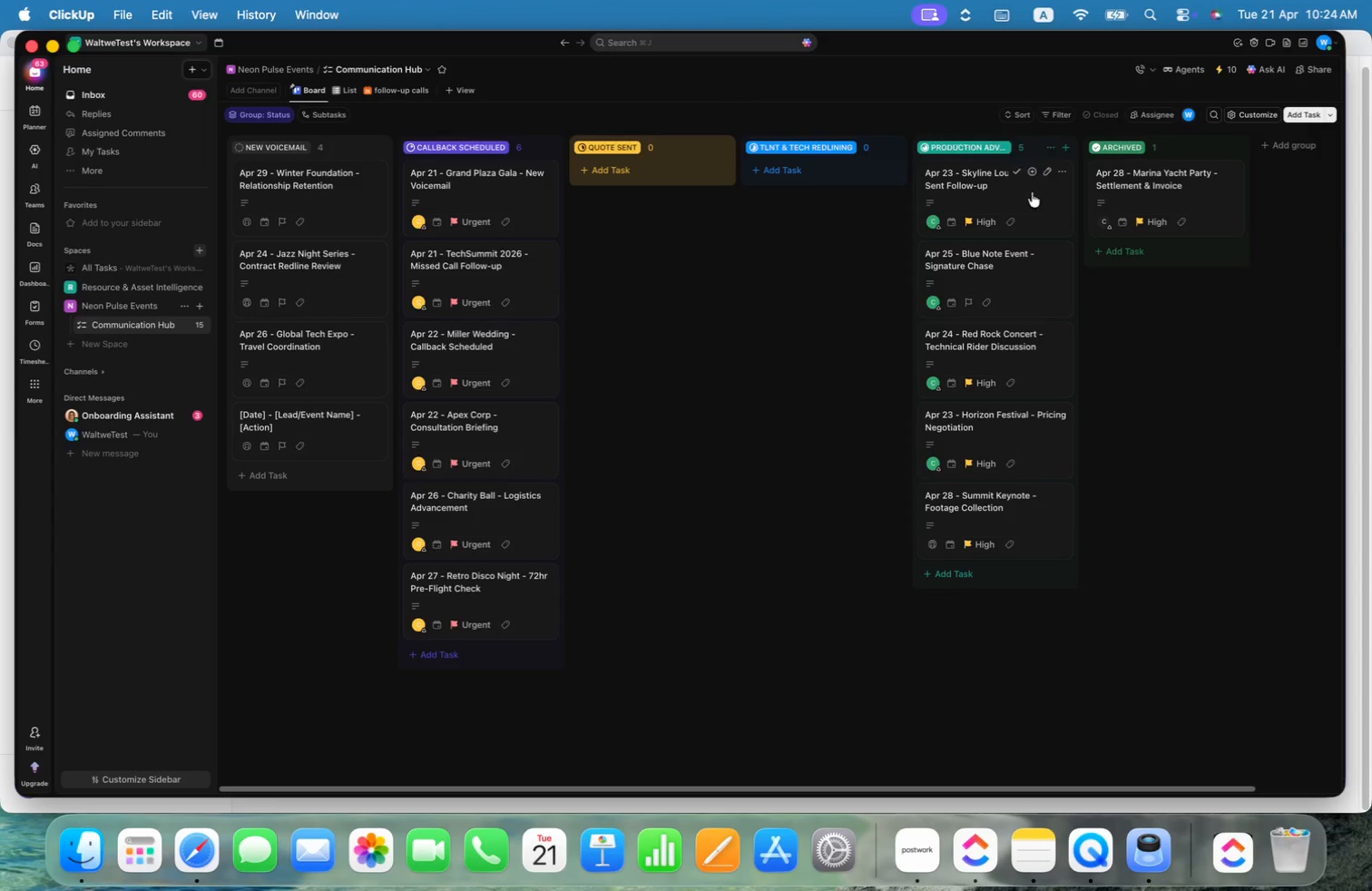 
left_click([1315, 72])
 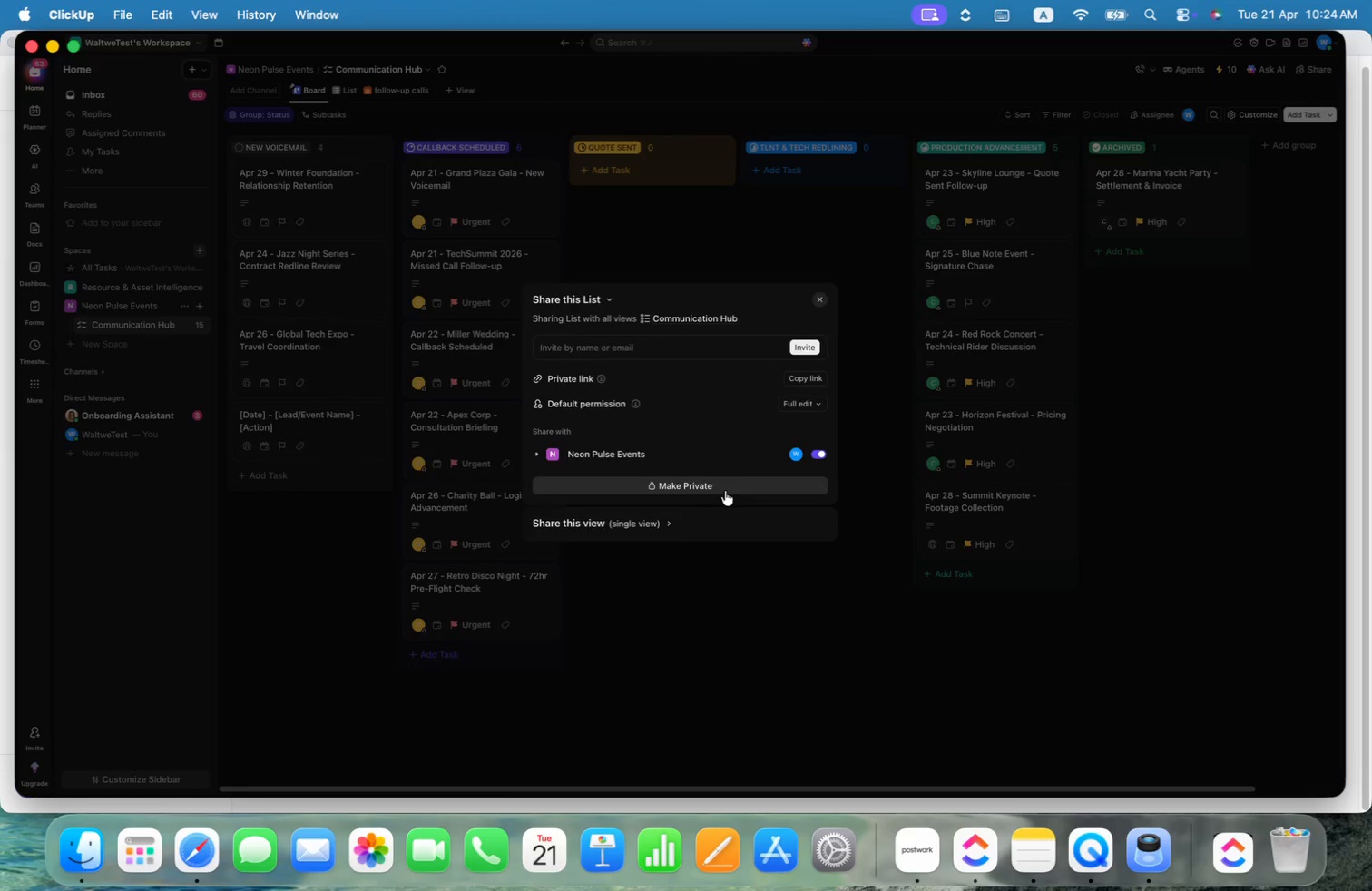 
left_click([644, 528])
 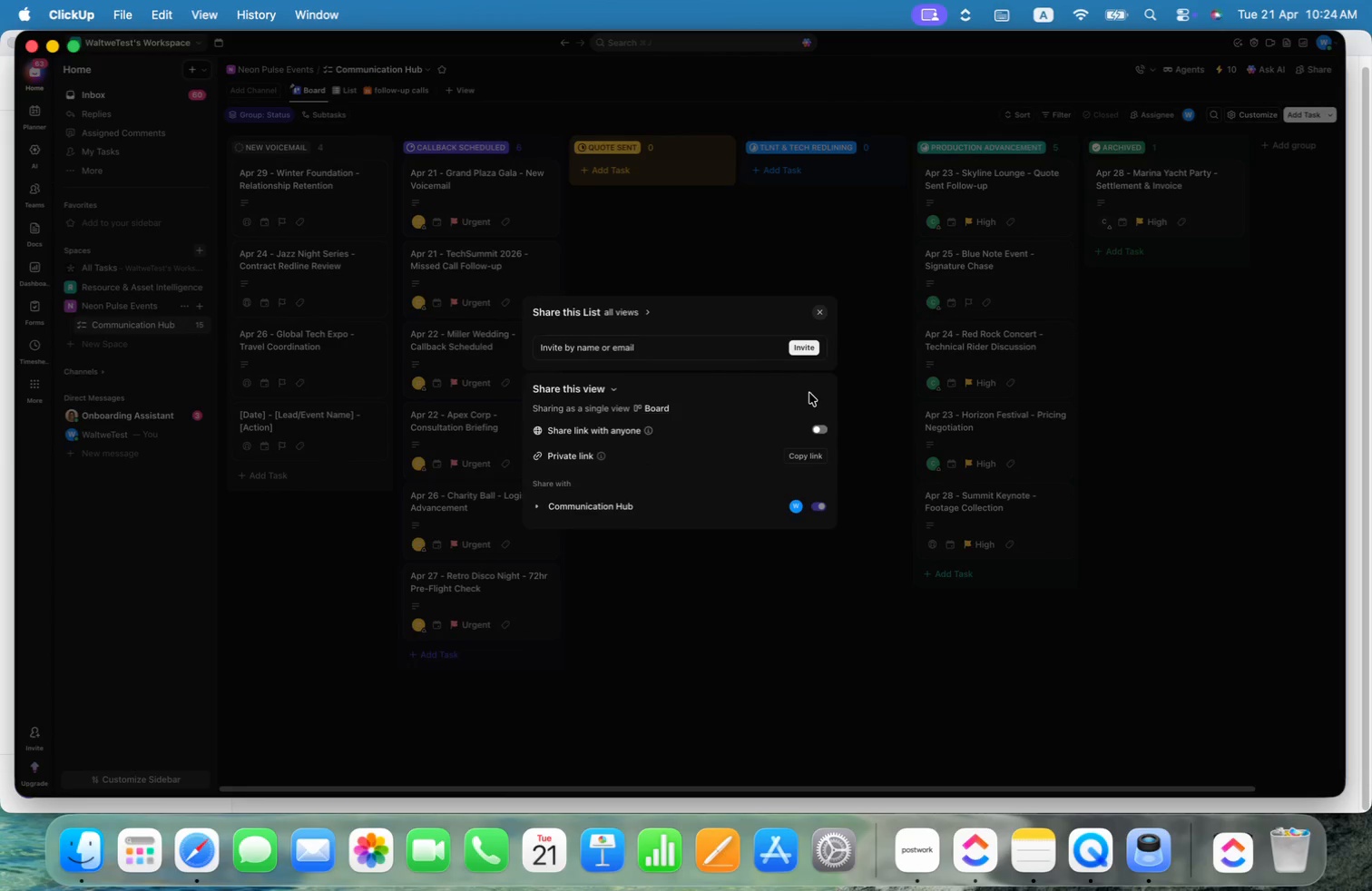 
left_click([819, 431])
 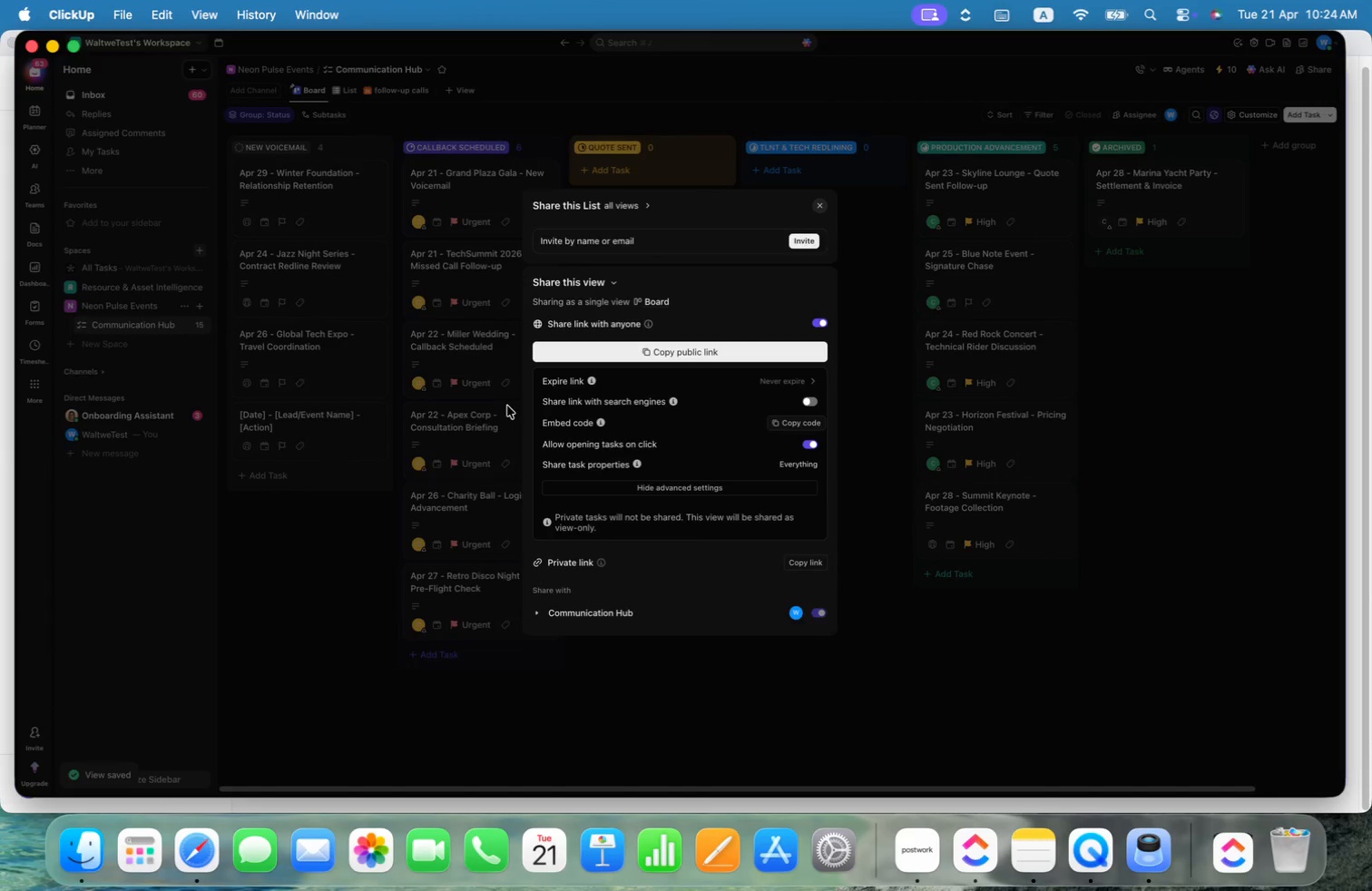 
left_click([658, 354])
 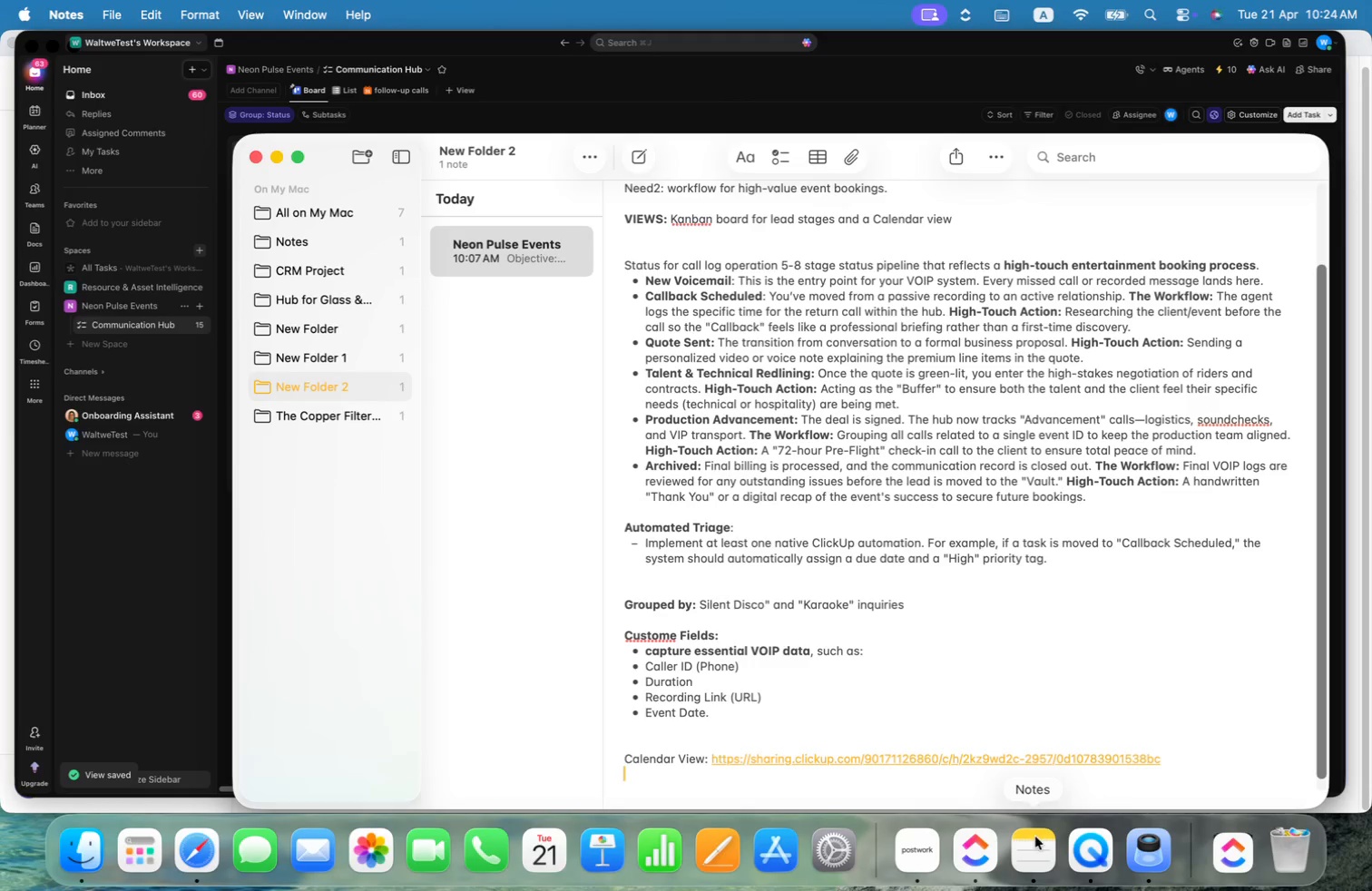 
type(Board: )
 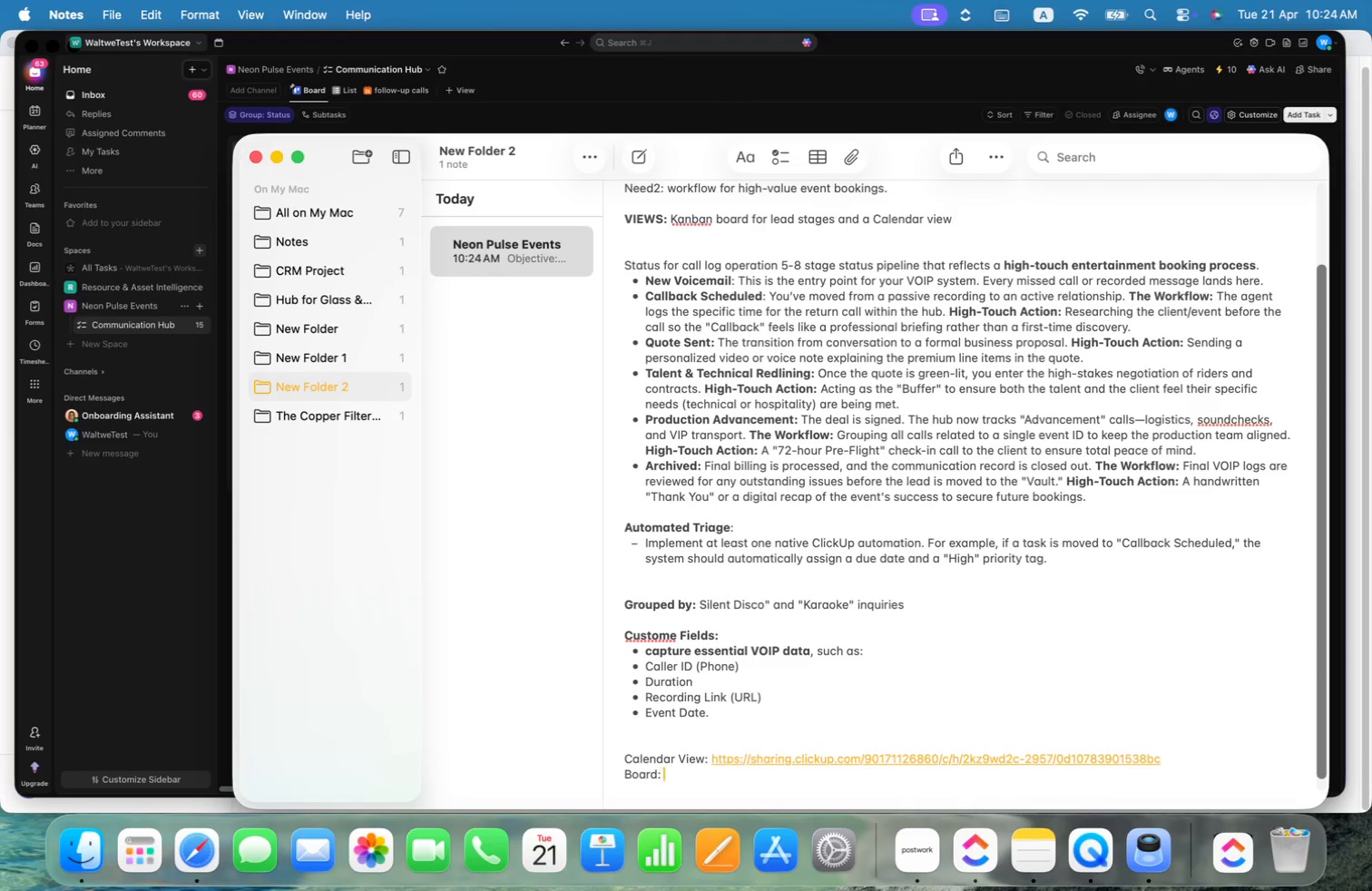 
key(Meta+CommandLeft)
 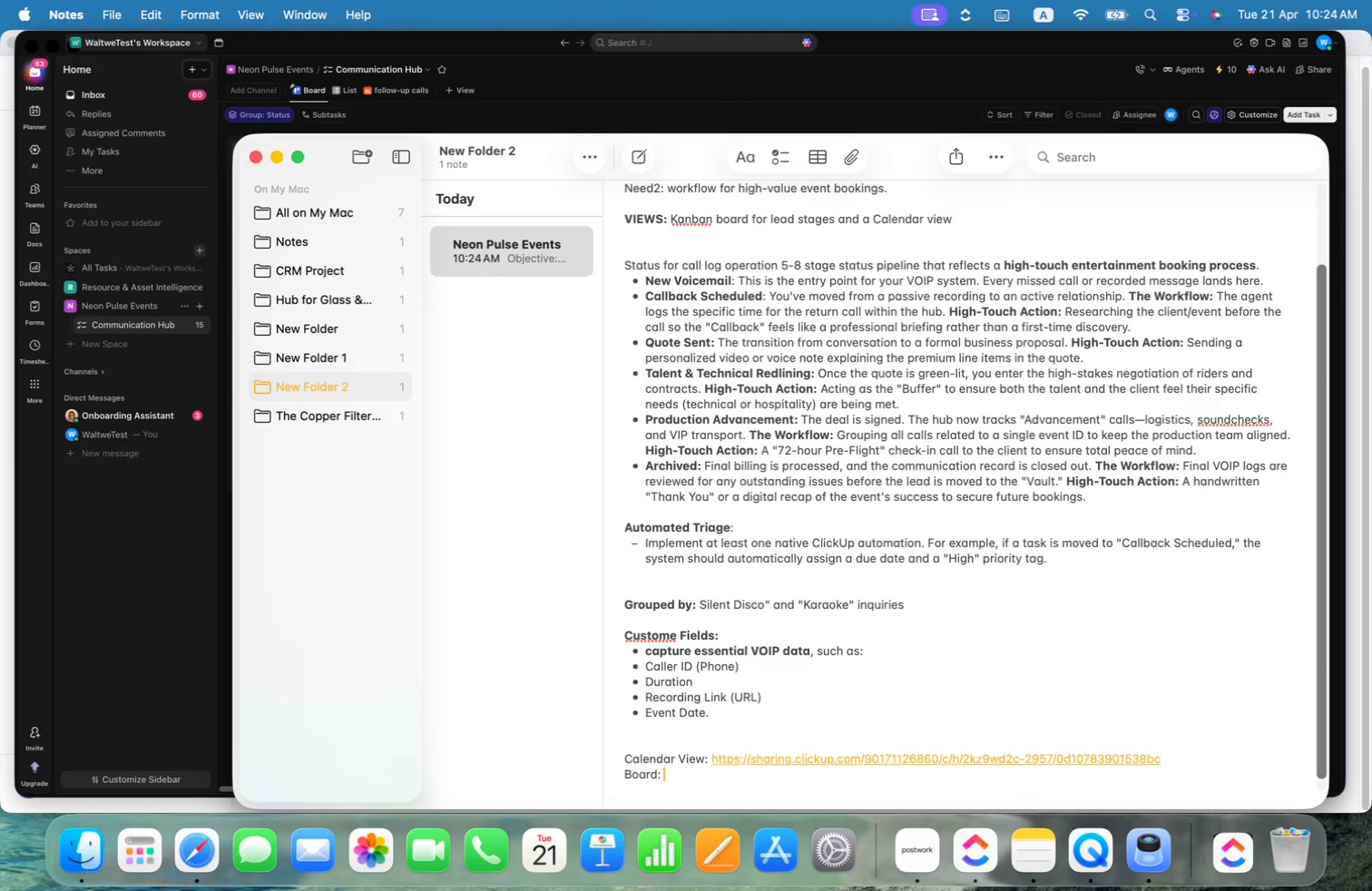 
key(Meta+V)
 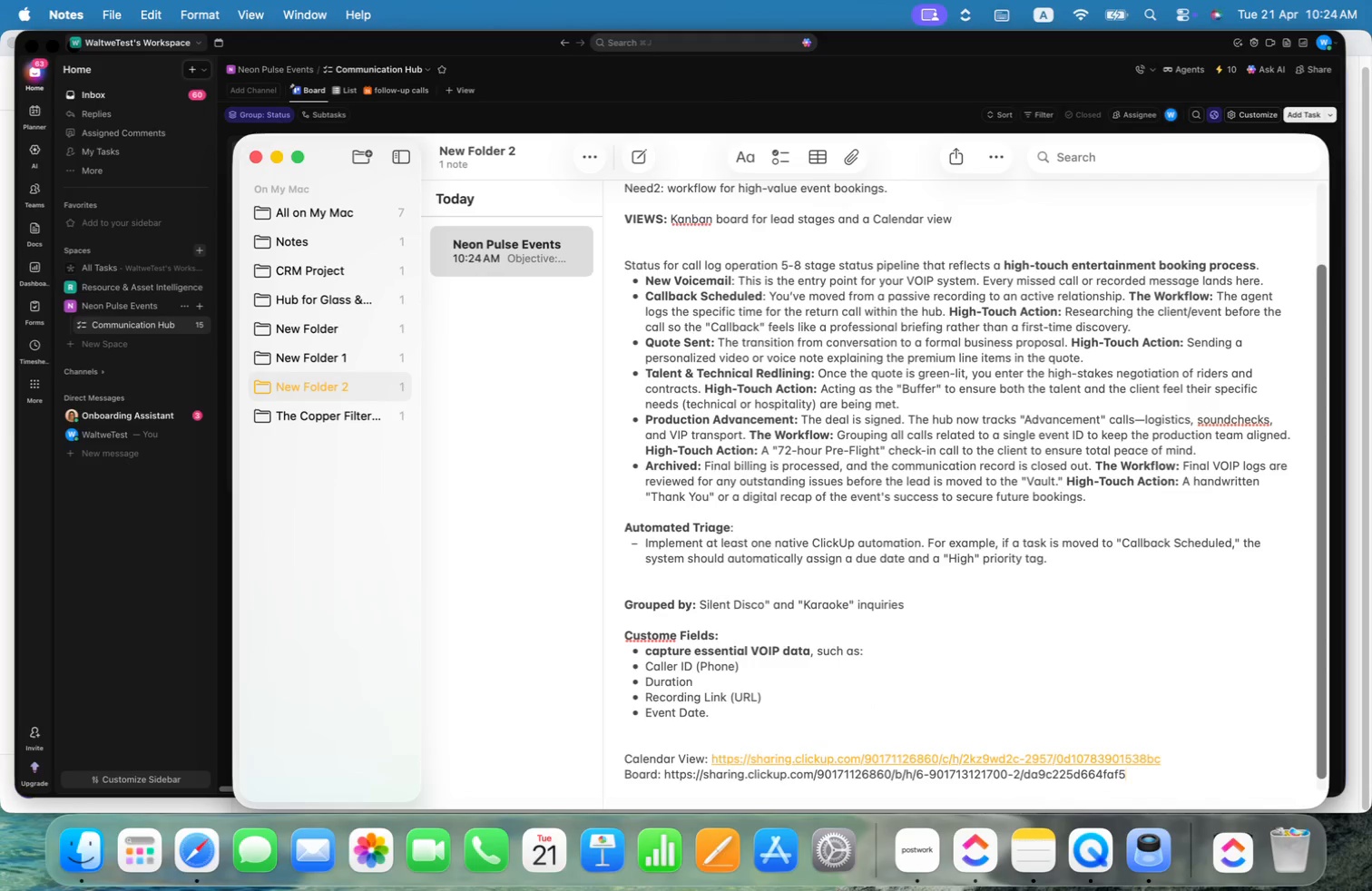 
key(Enter)
 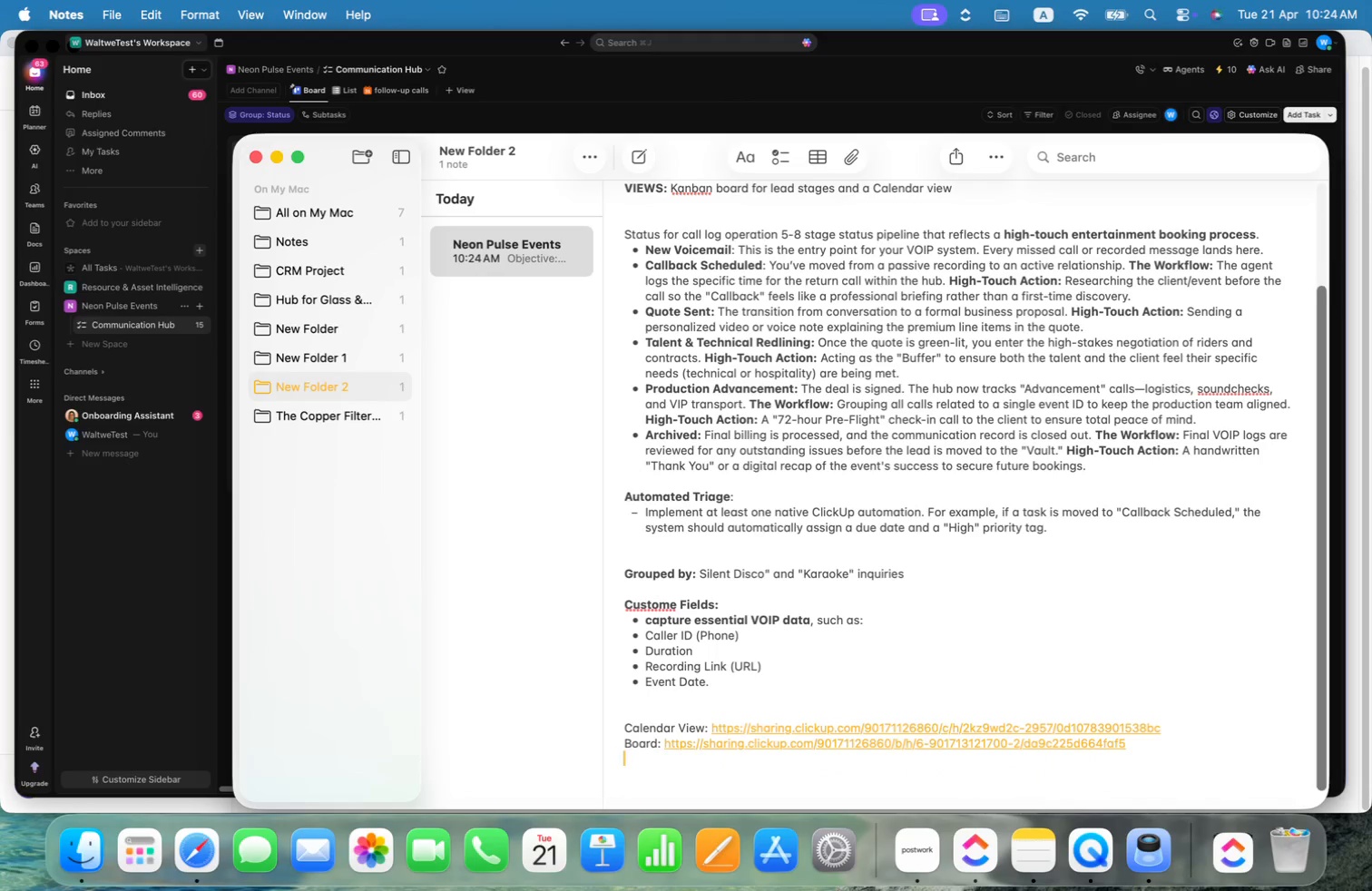 
key(Enter)
 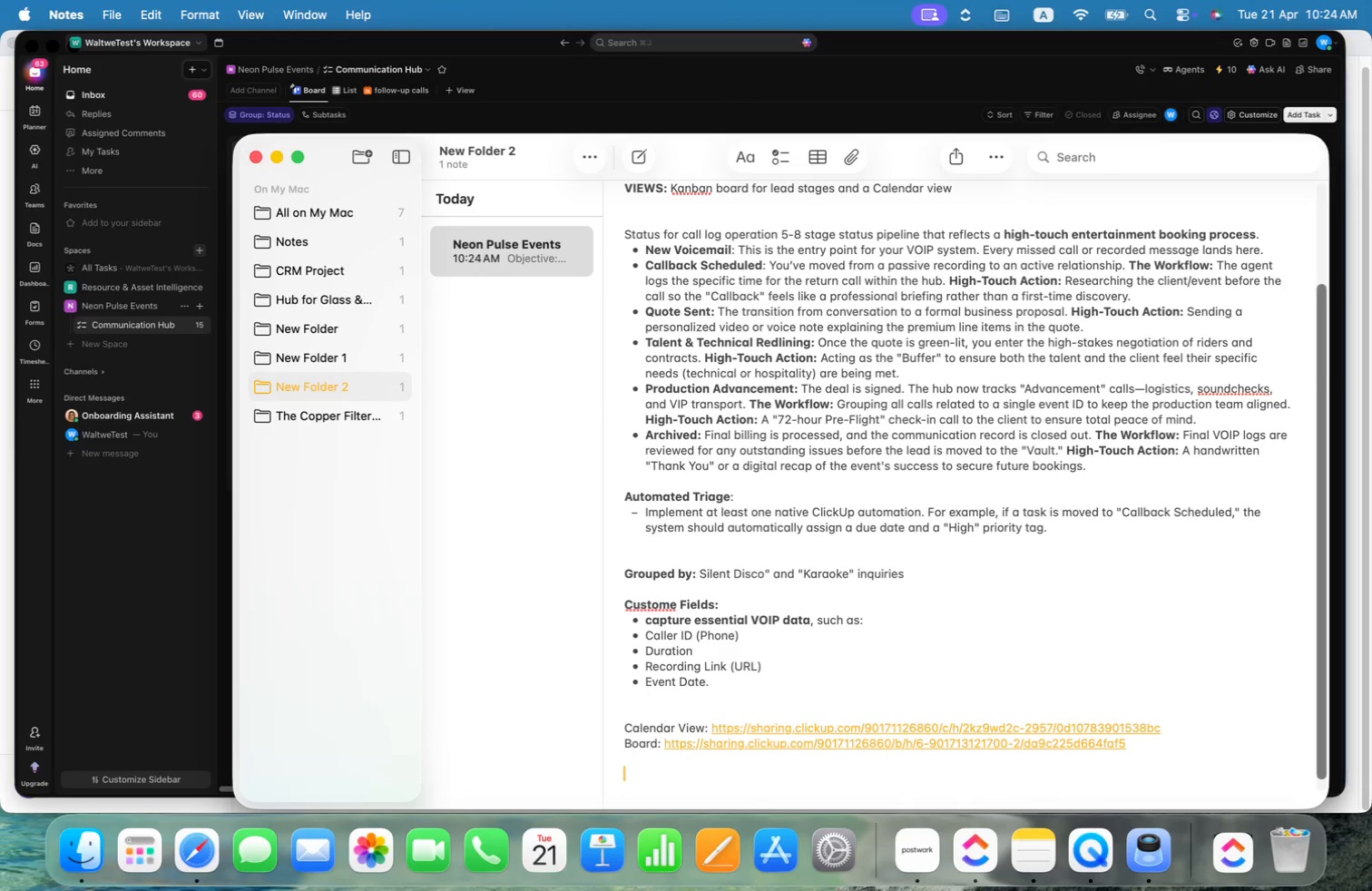 
key(Meta+CommandLeft)
 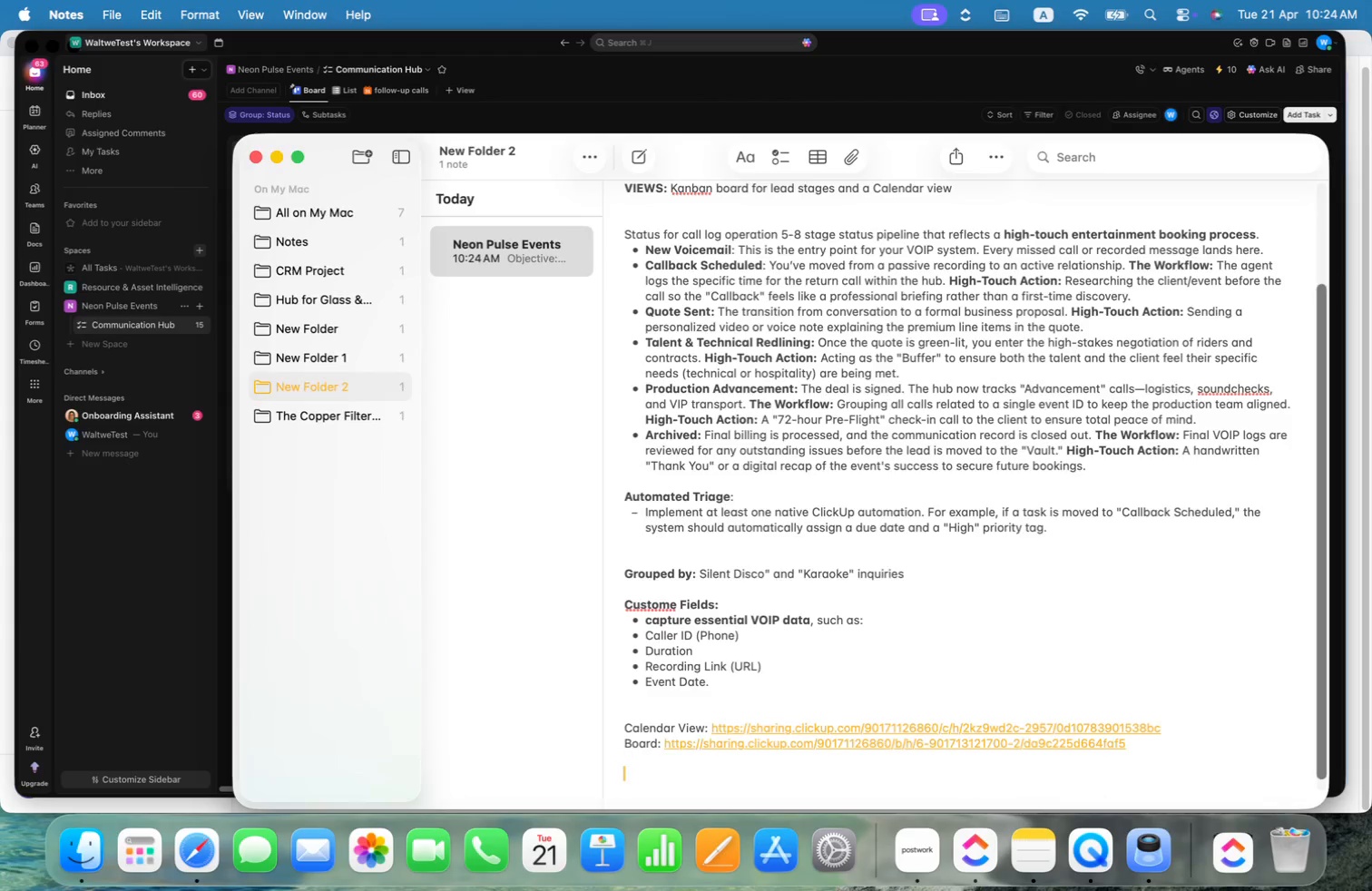 
key(Meta+Tab)
 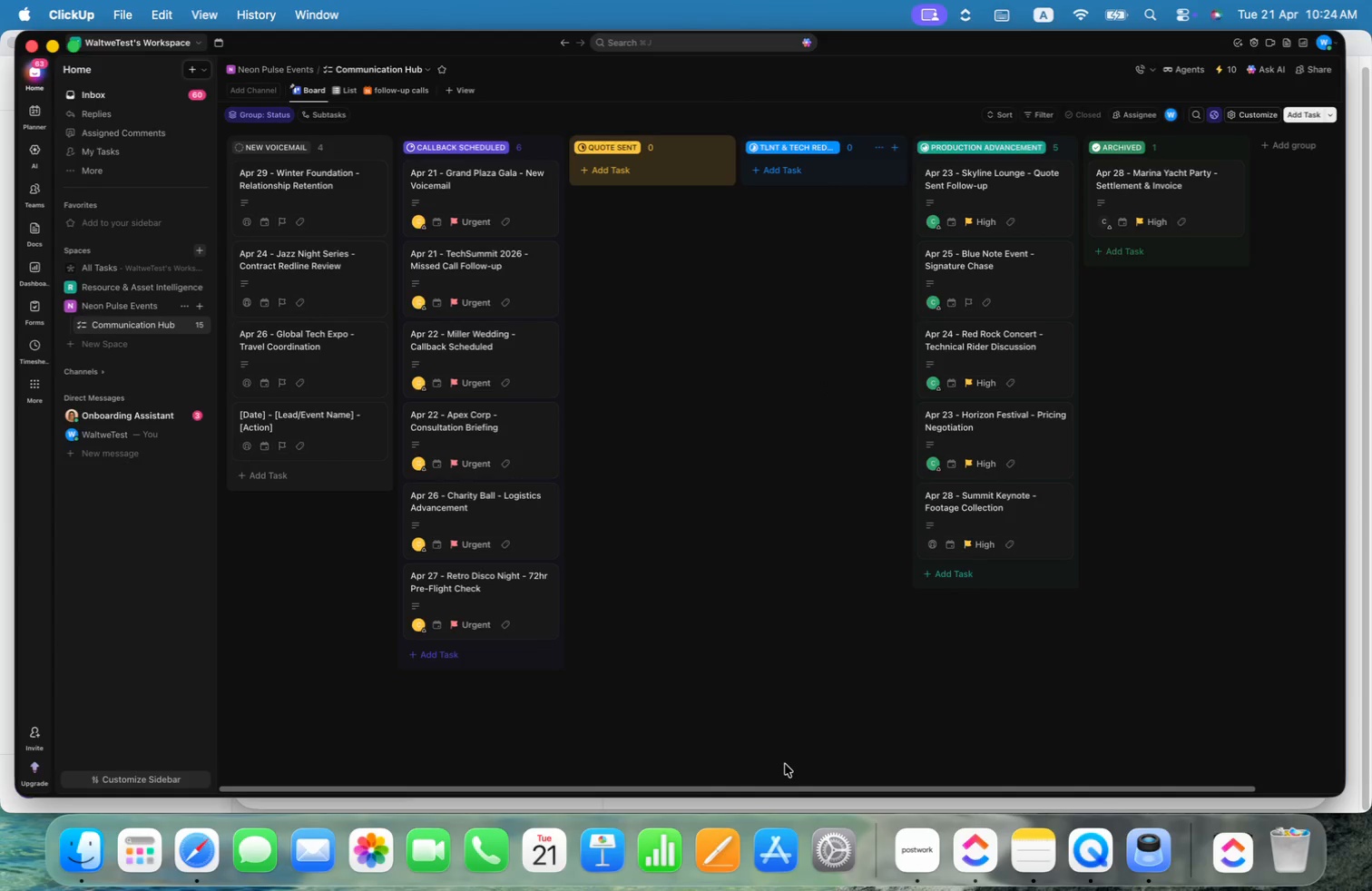 
left_click([907, 843])